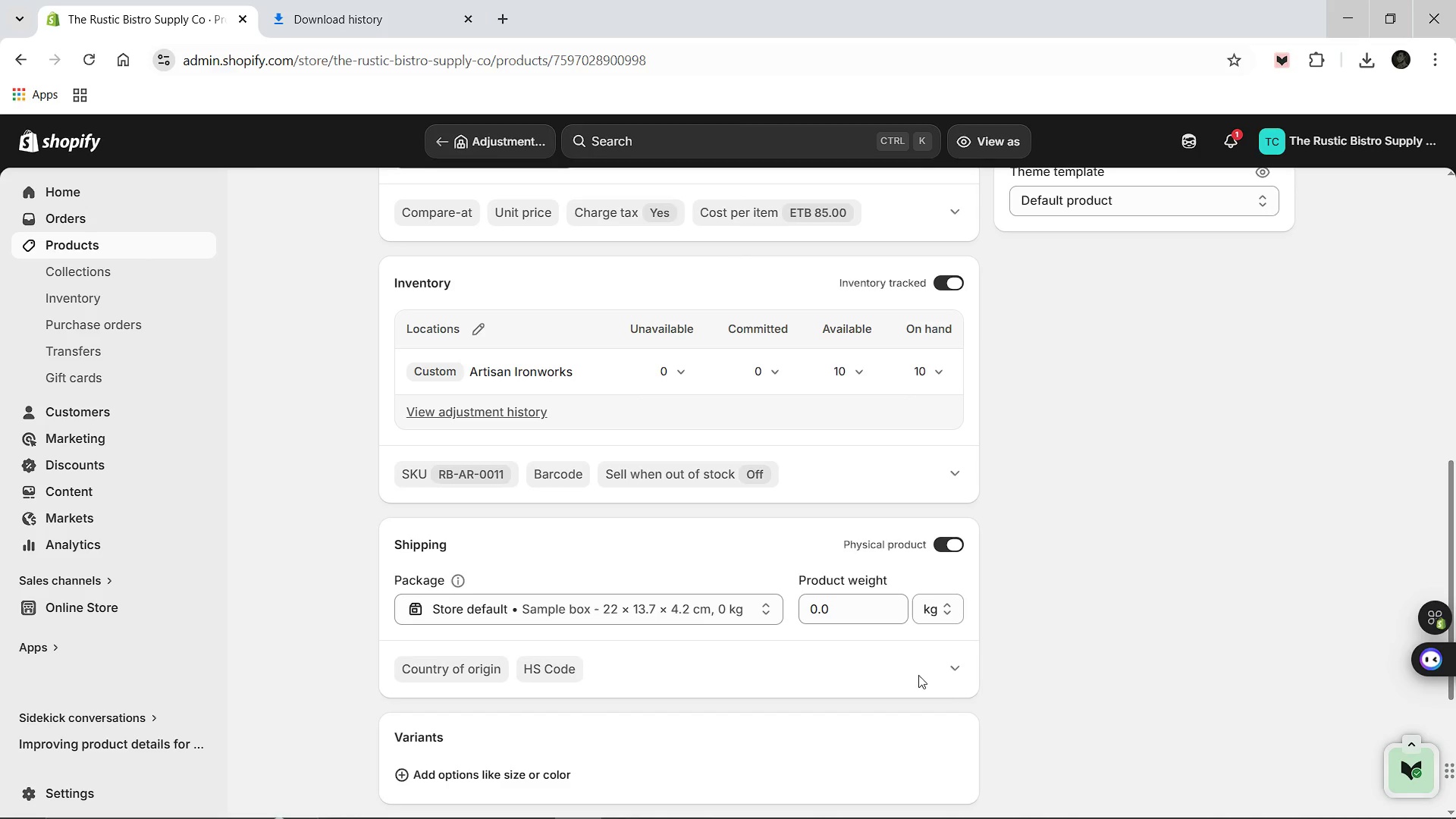 
wait(22.5)
 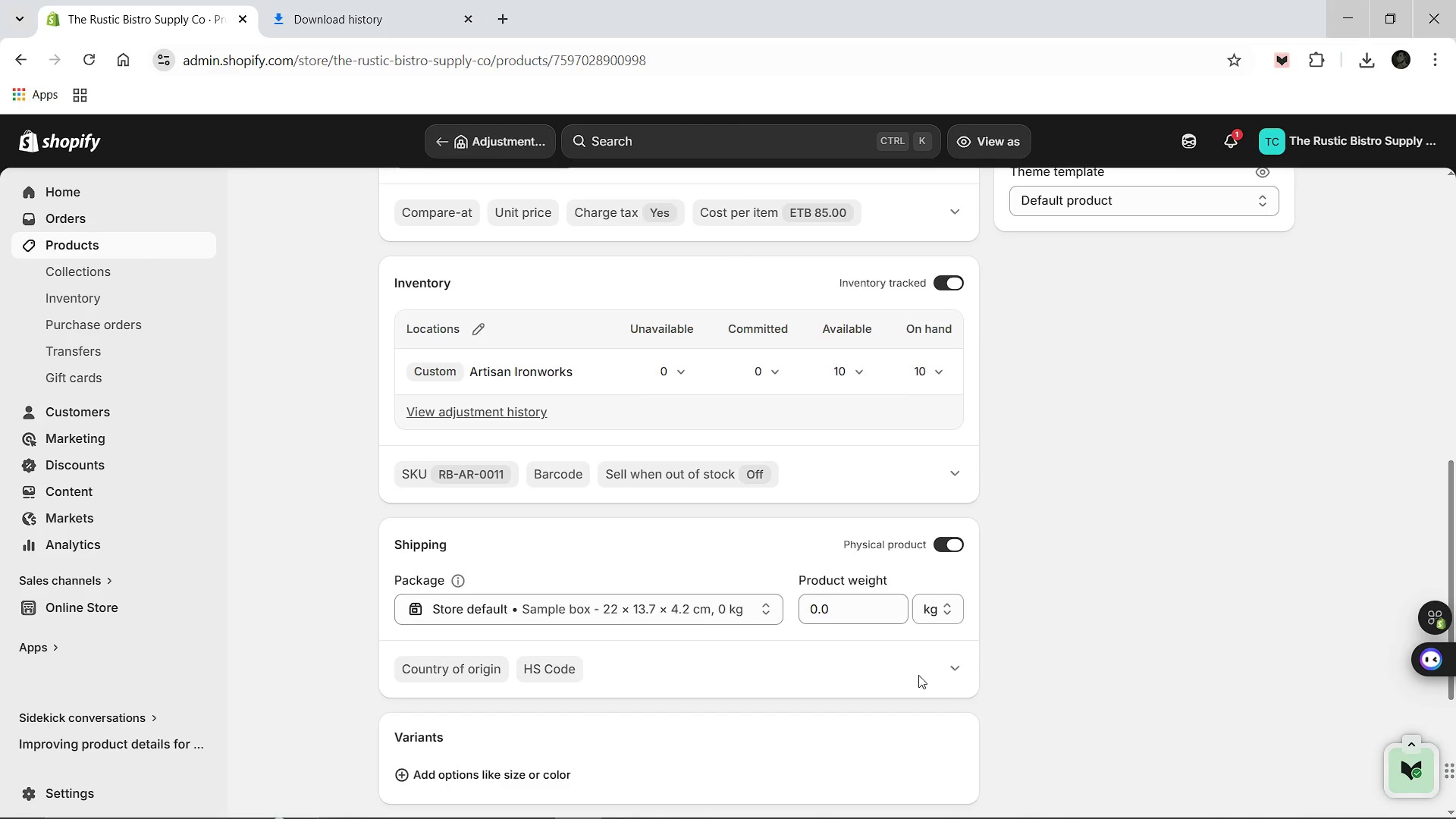 
left_click([942, 573])
 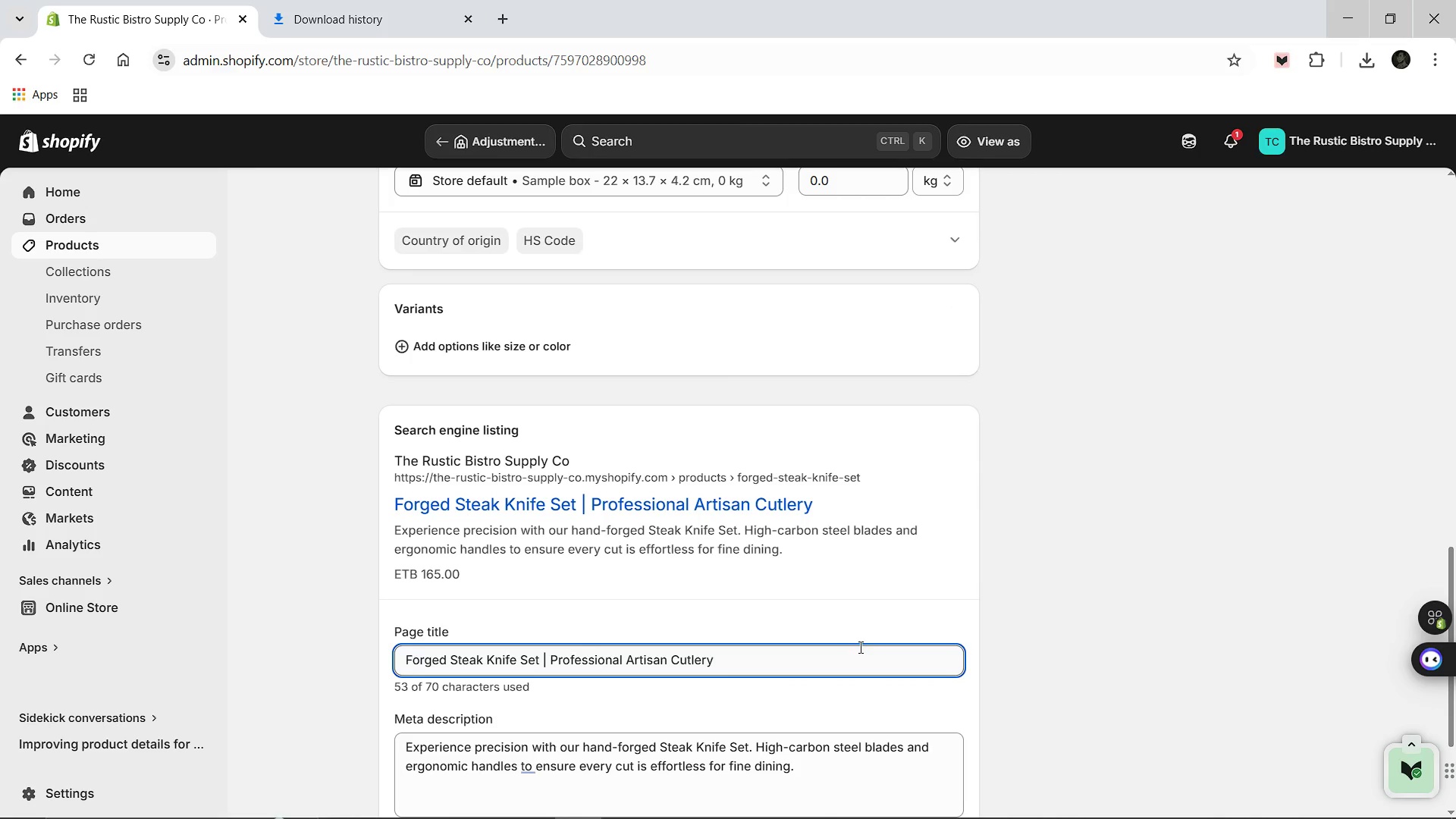 
wait(9.03)
 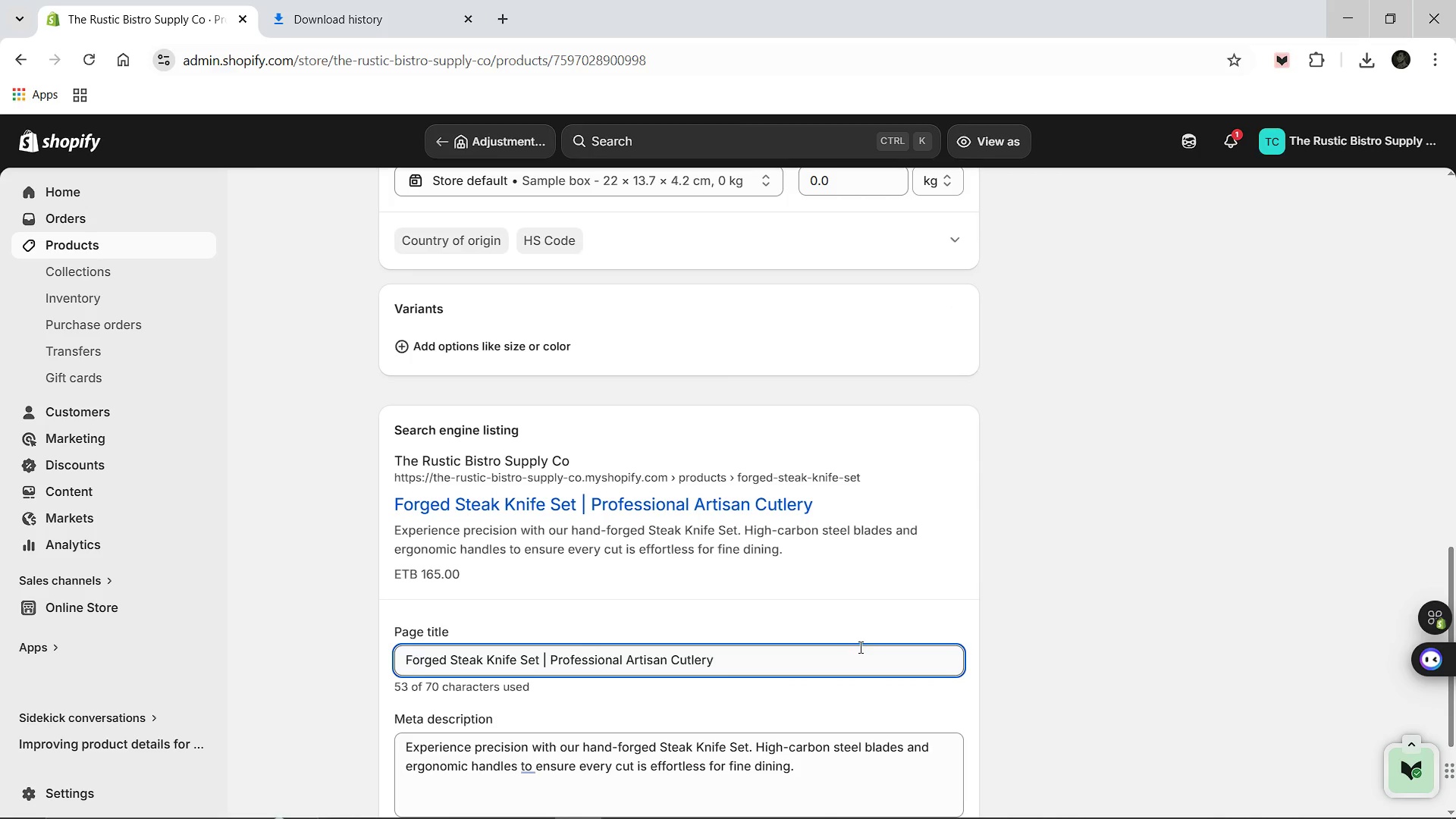 
left_click([390, 197])
 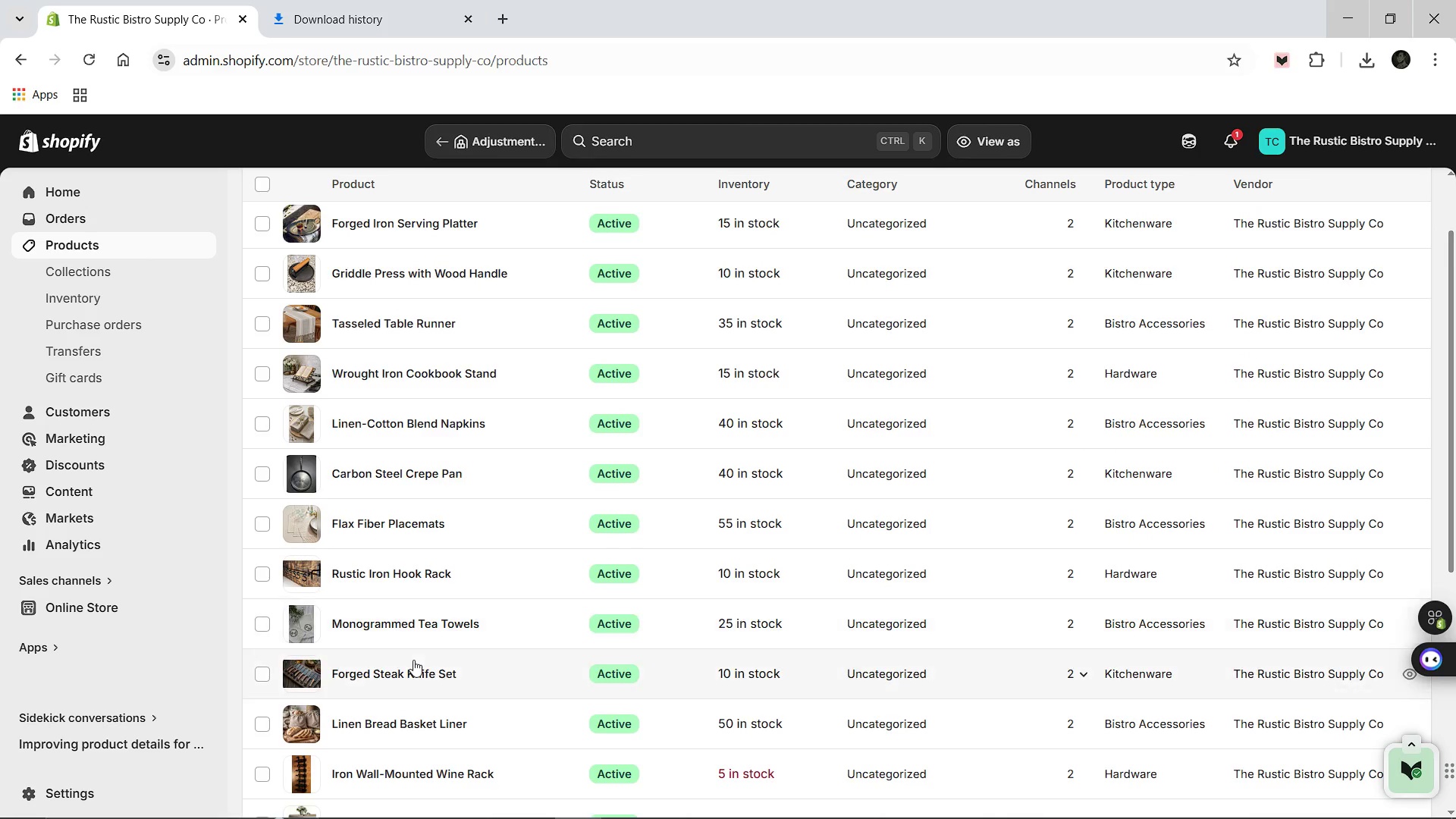 
left_click([399, 625])
 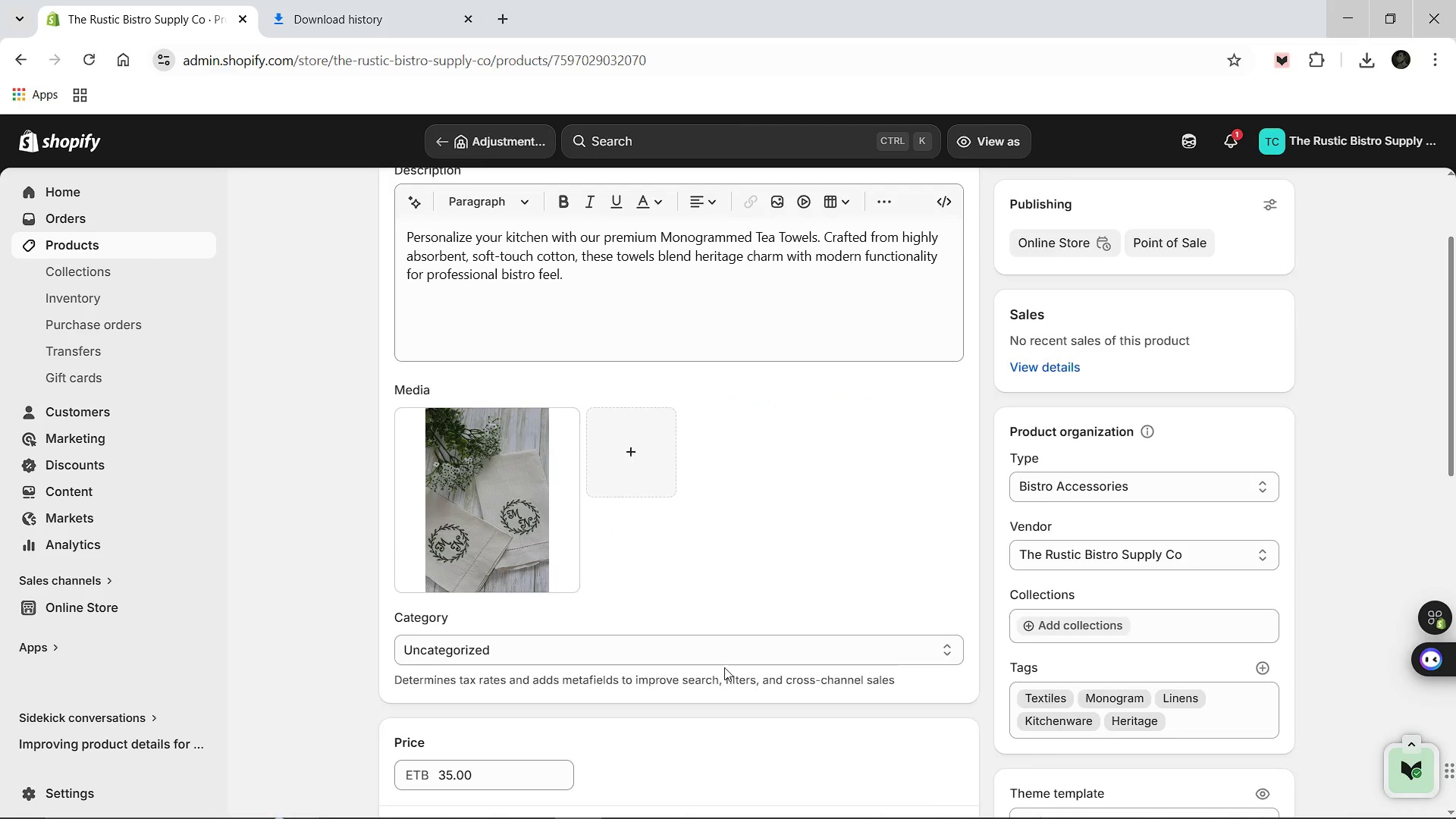 
wait(9.38)
 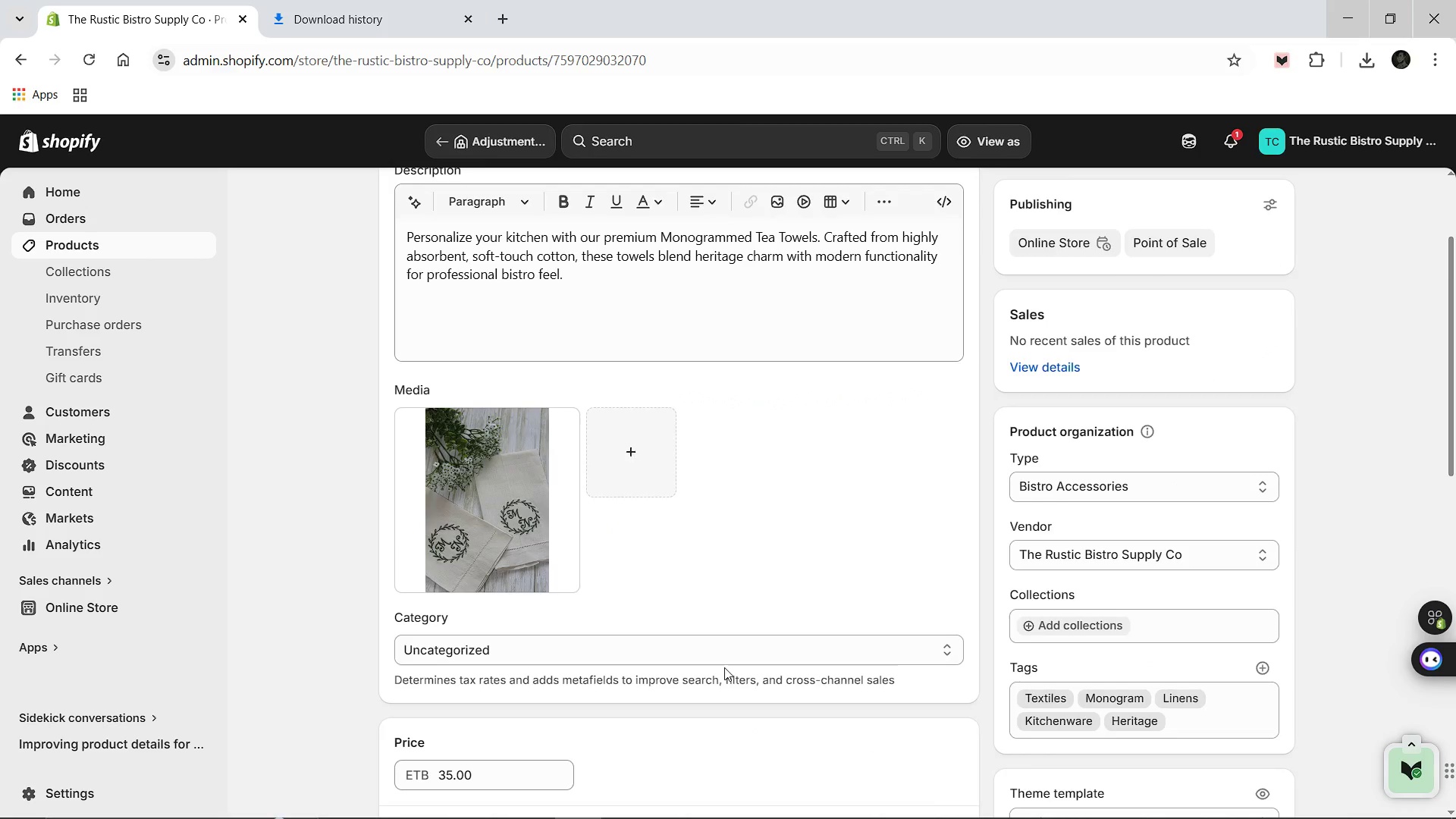 
left_click([952, 566])
 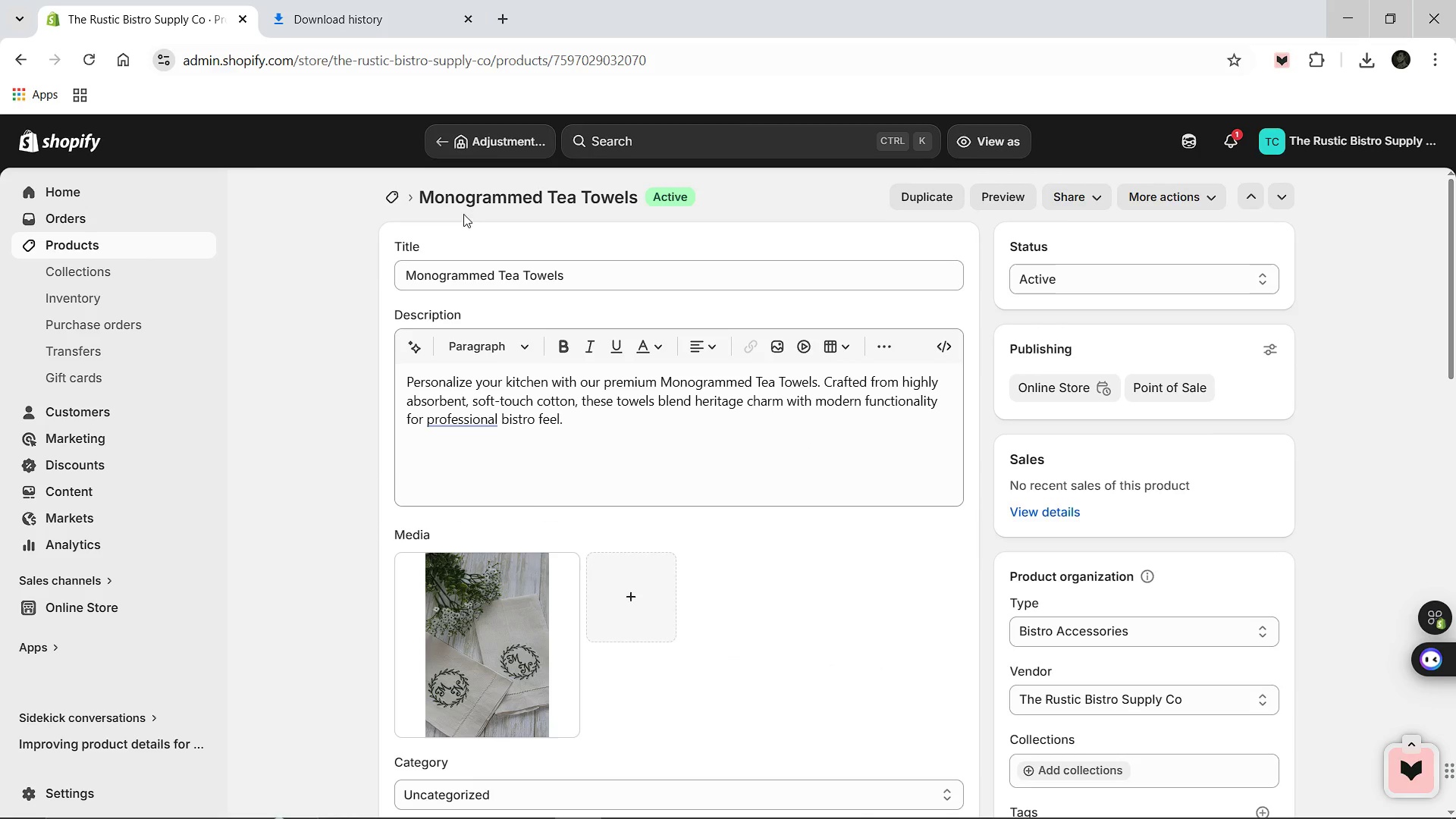 
wait(5.34)
 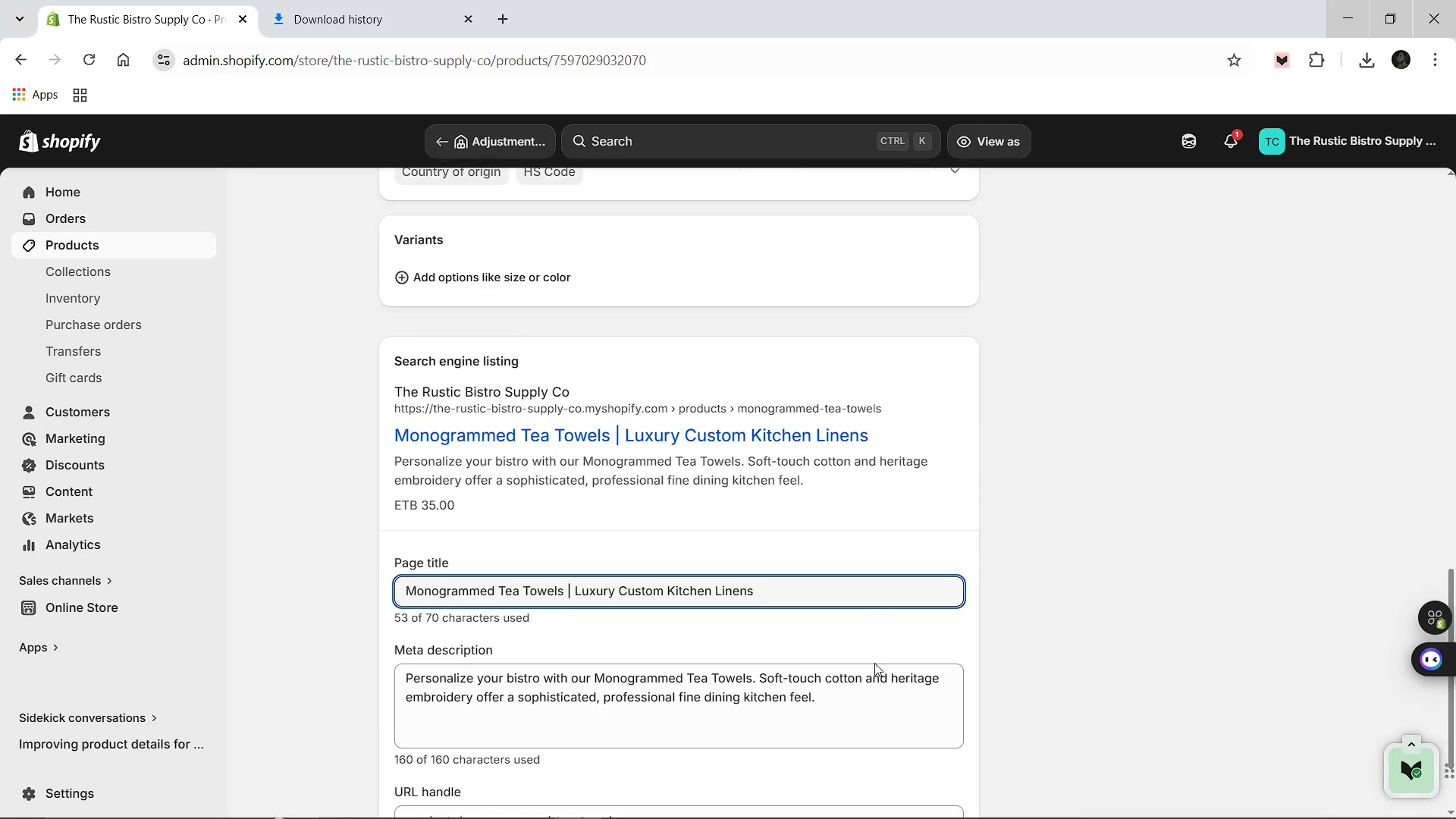 
left_click([393, 193])
 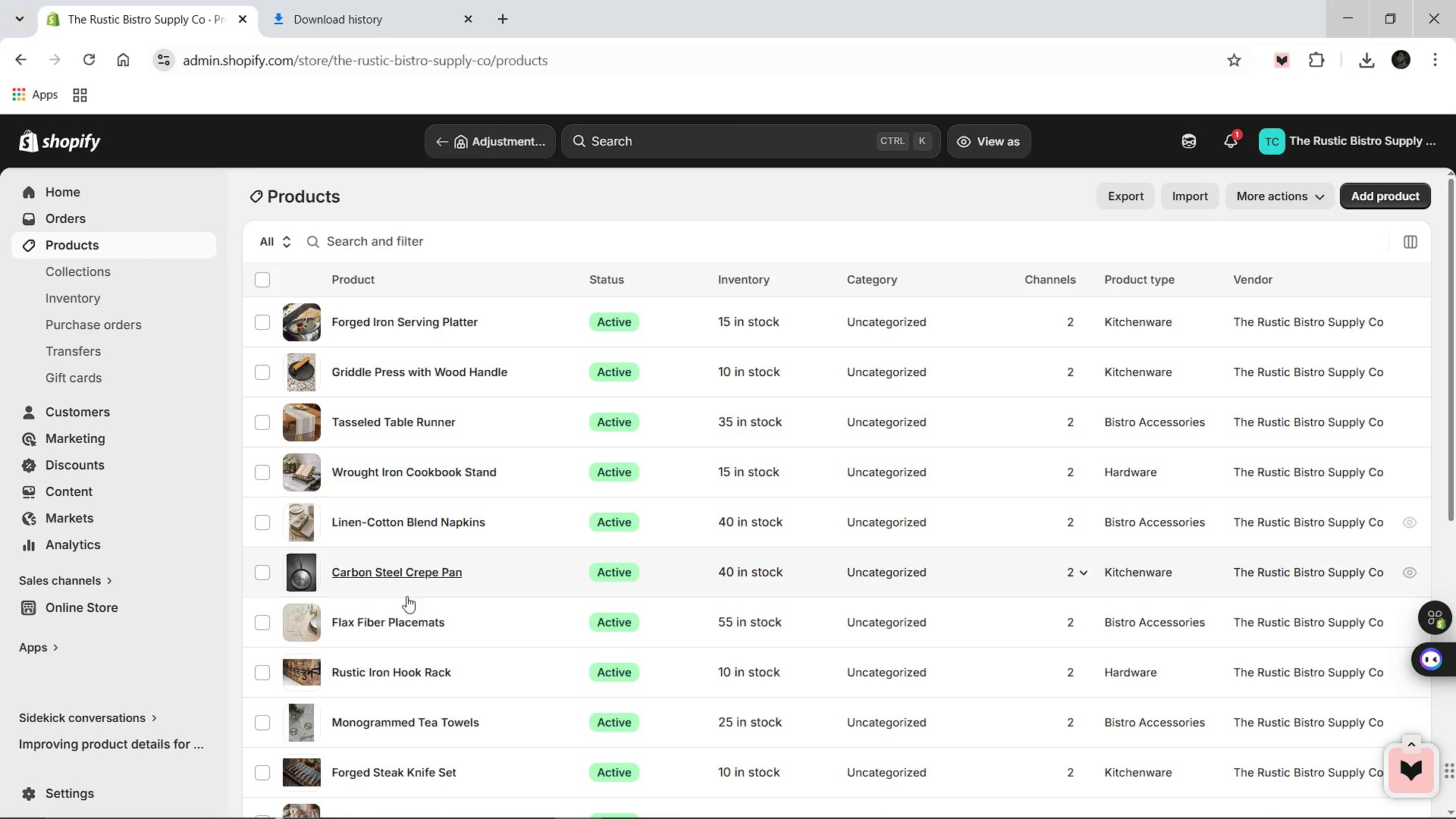 
wait(5.27)
 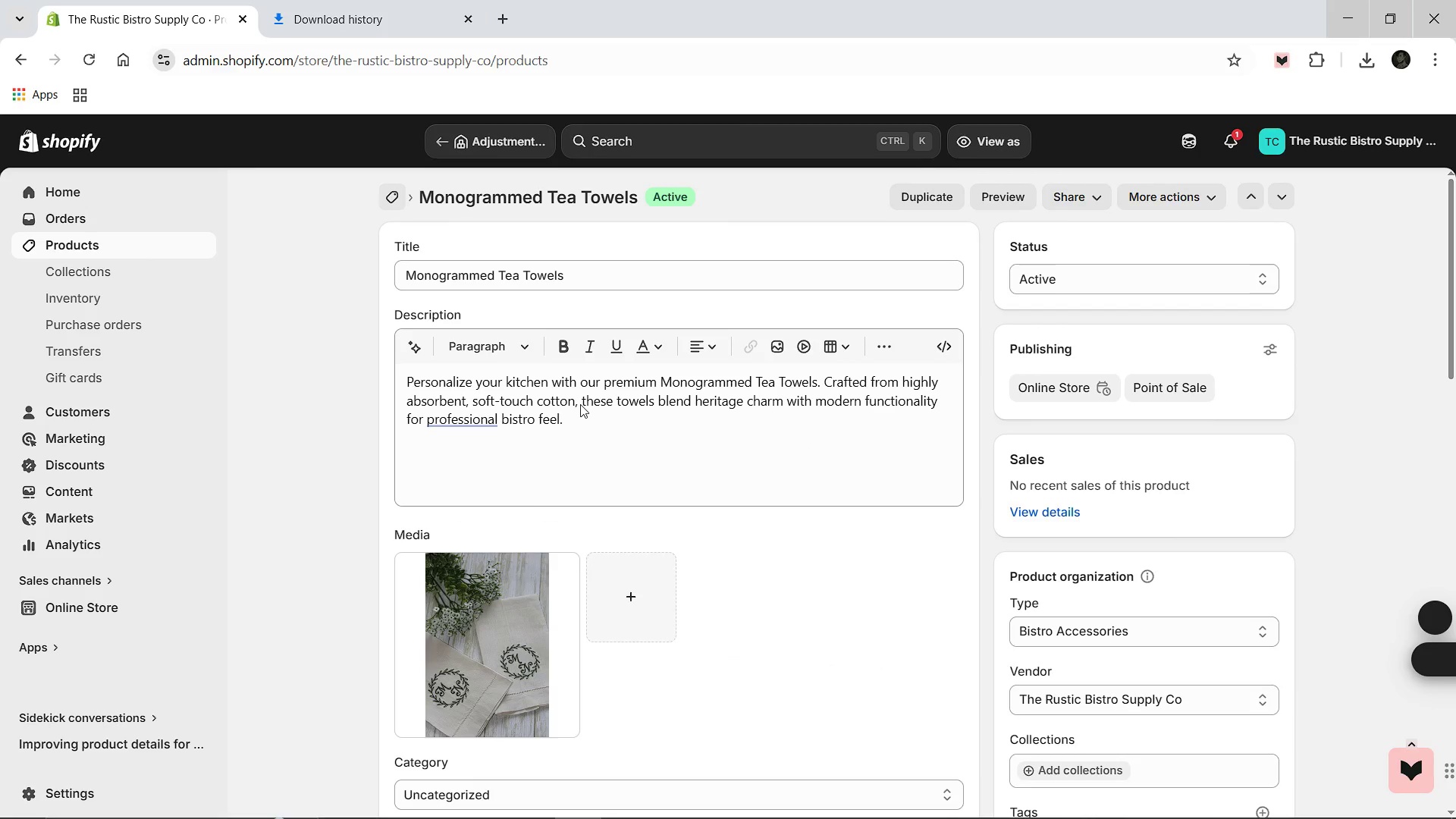 
left_click([391, 680])
 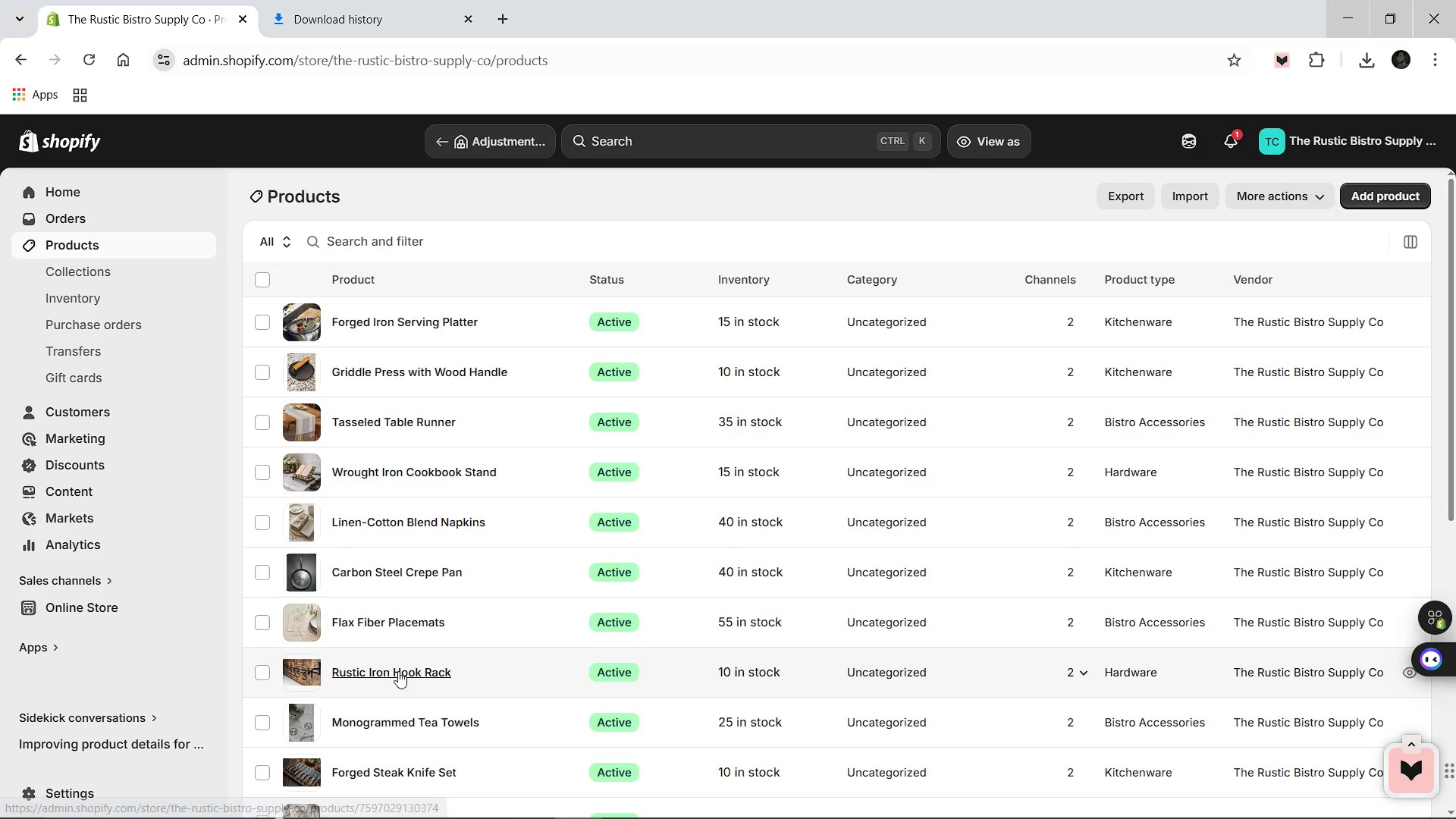 
left_click_drag(start_coordinate=[398, 671], to_coordinate=[950, 583])
 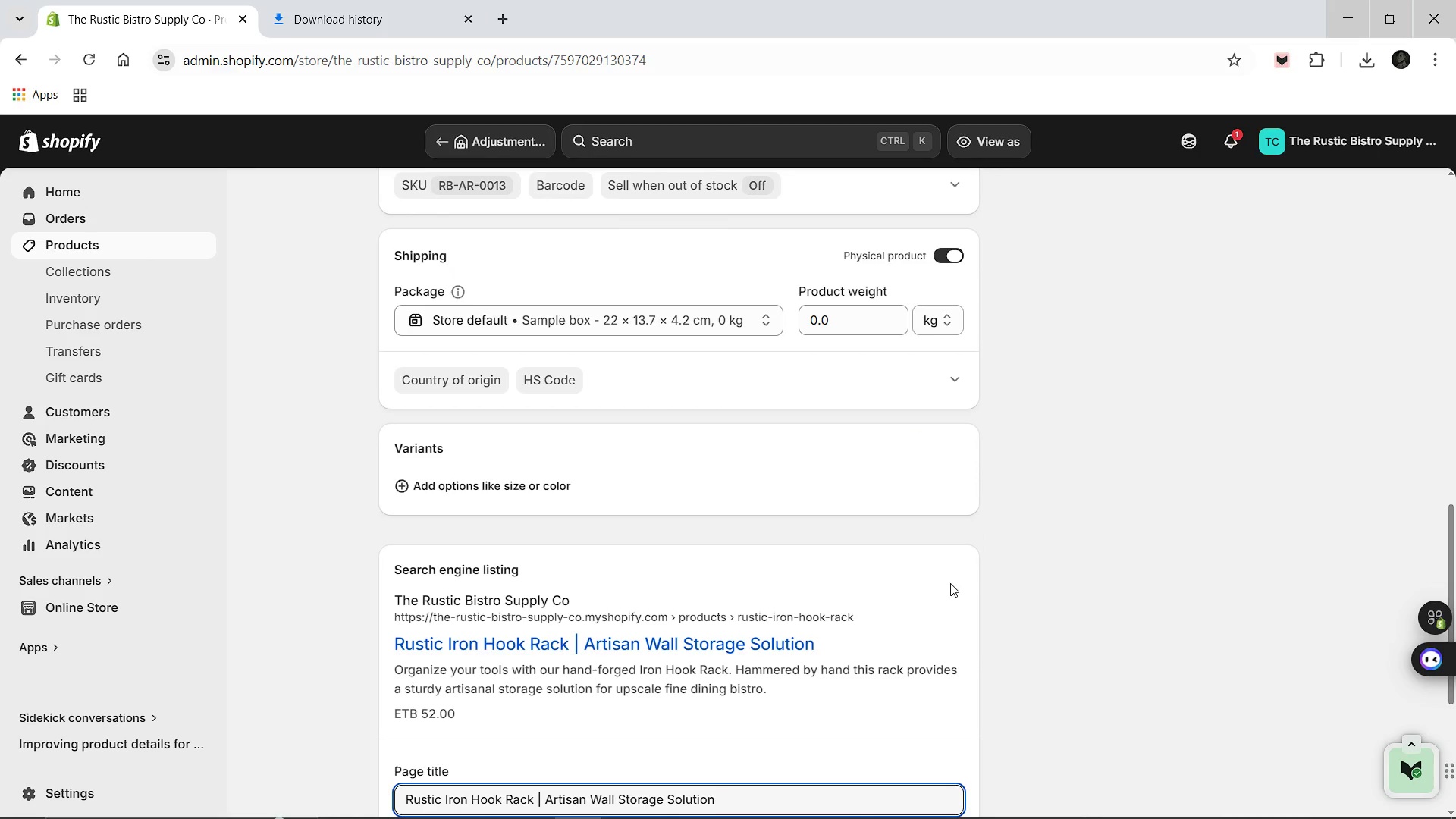 
left_click([950, 583])
 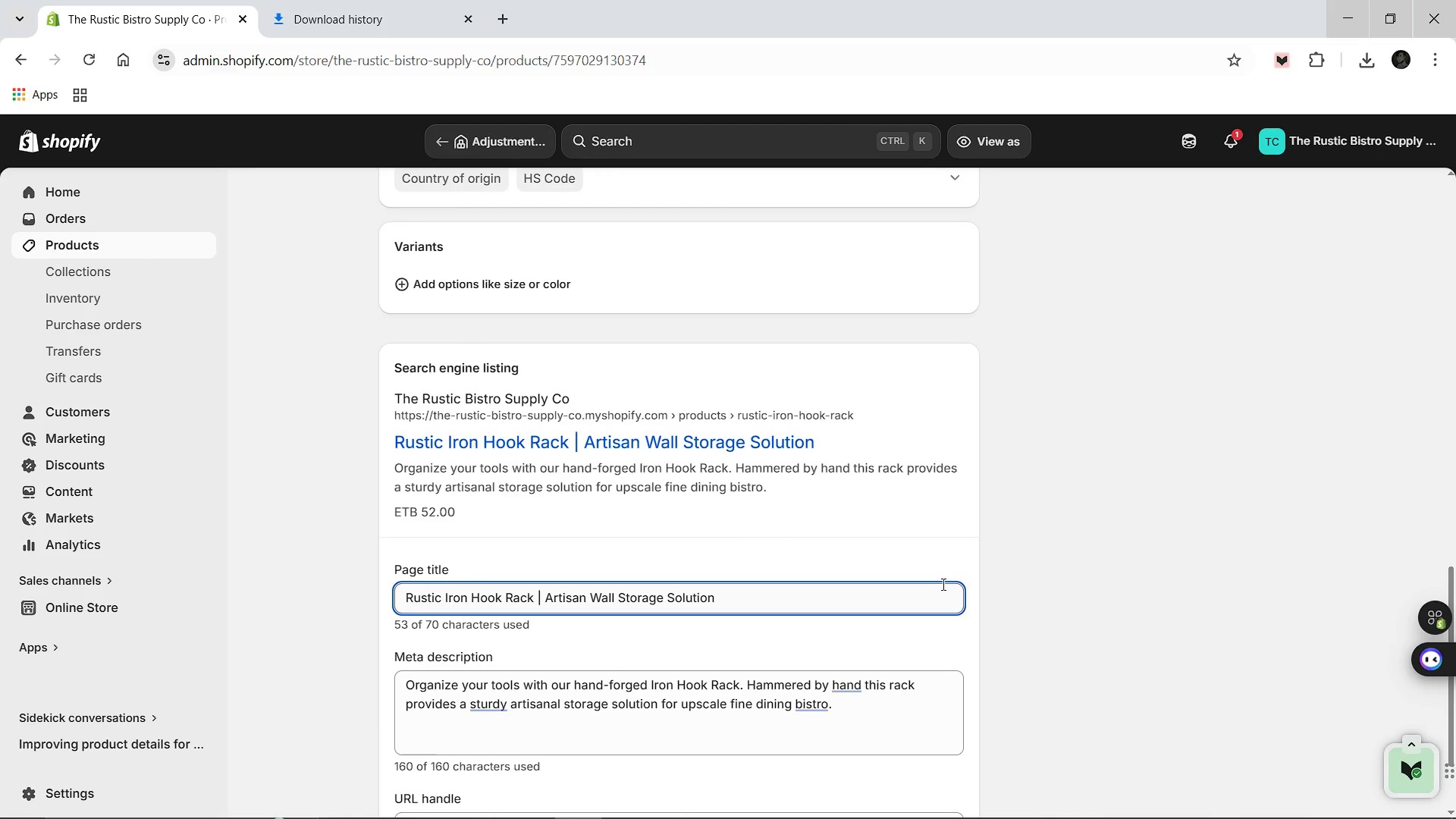 
wait(10.38)
 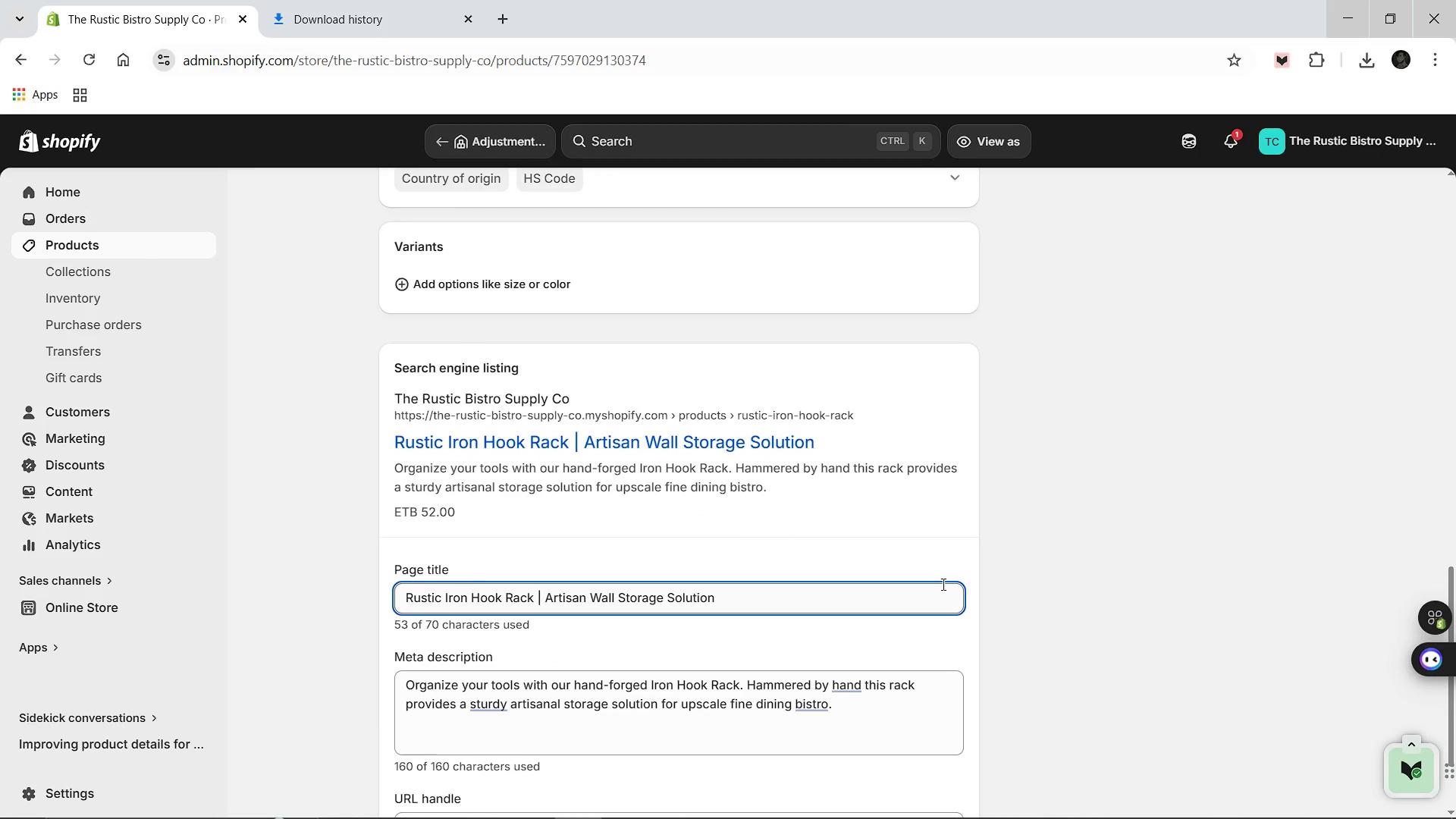 
left_click([392, 193])
 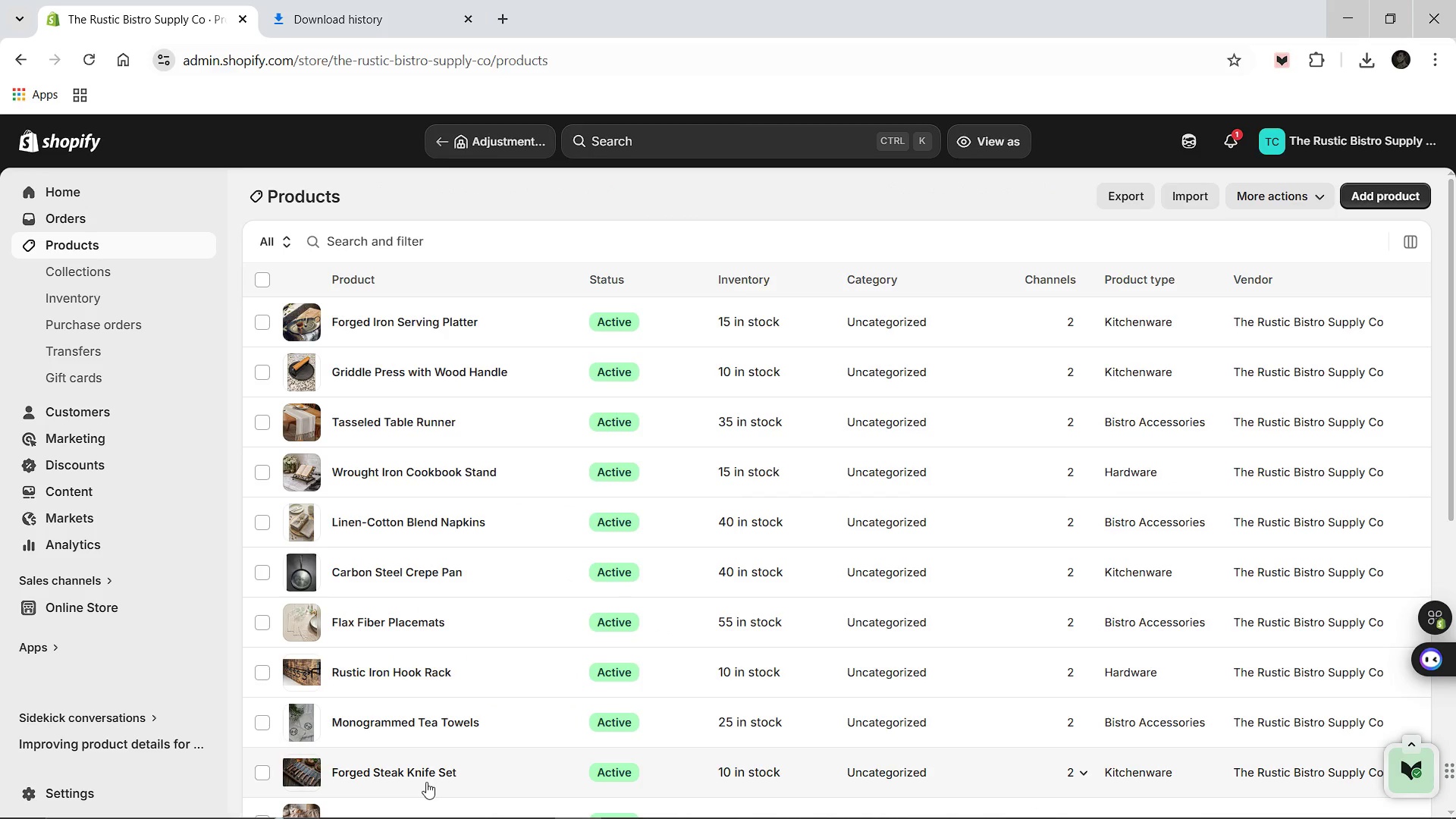 
left_click([390, 619])
 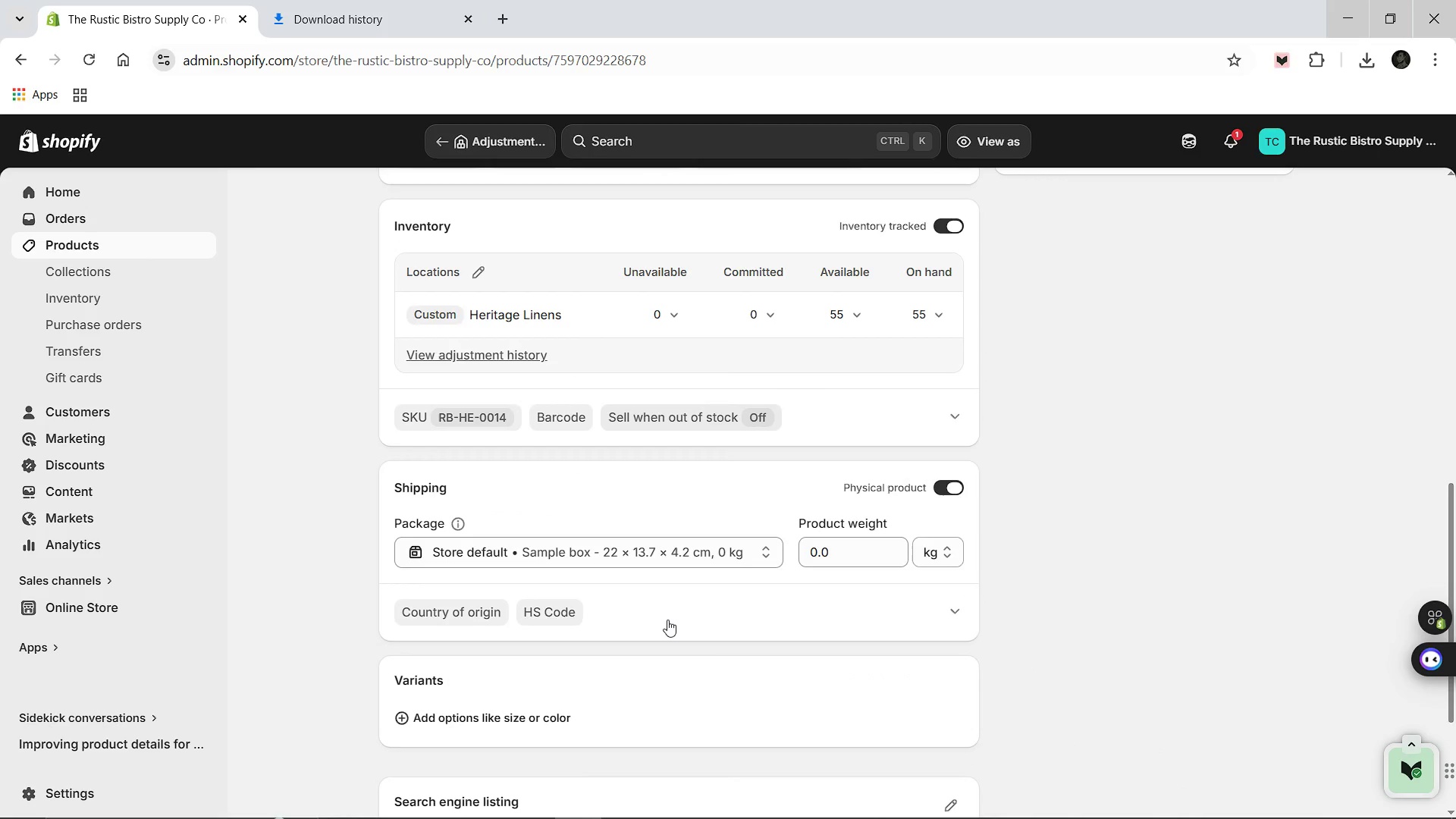 
wait(7.98)
 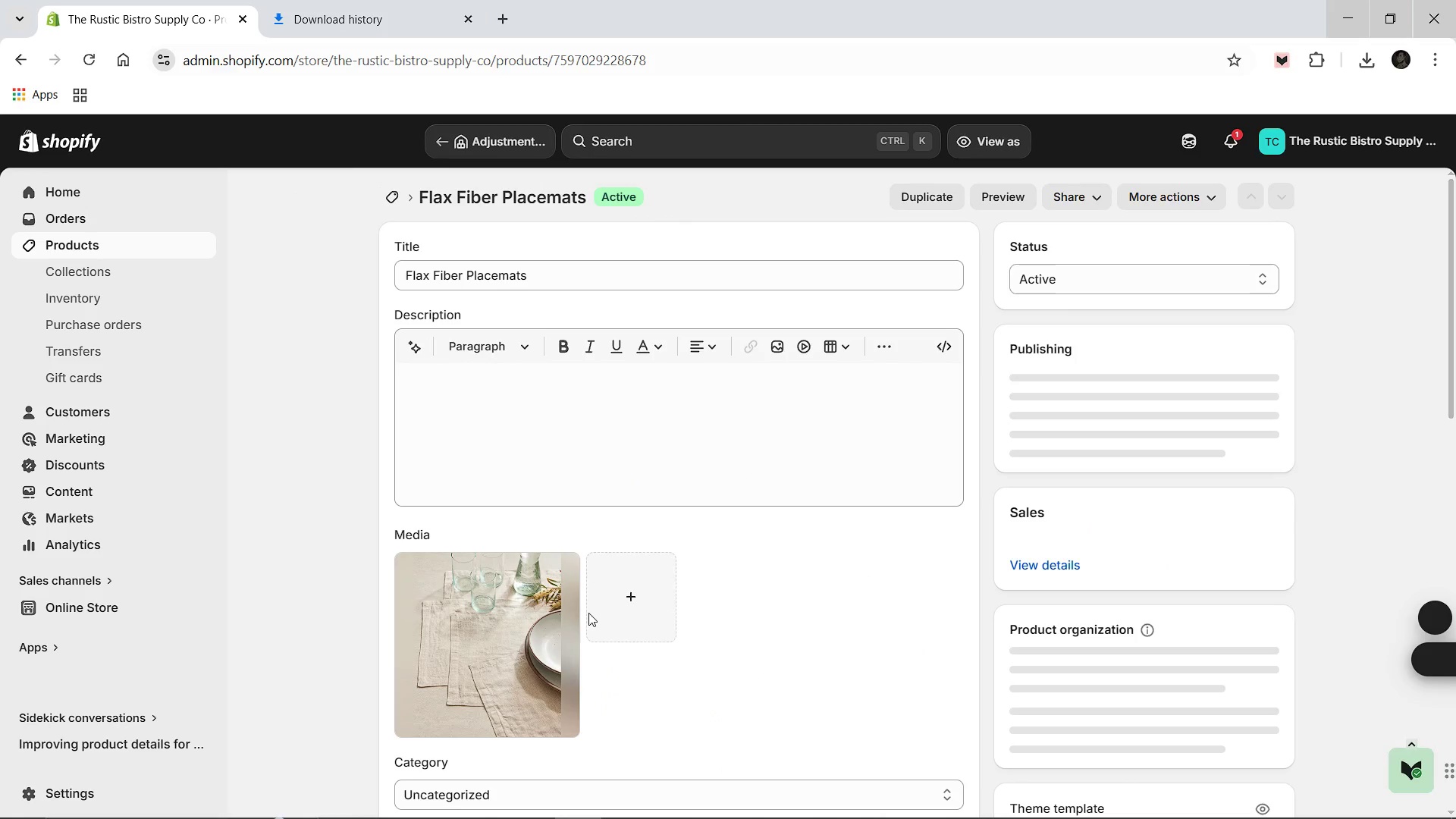 
left_click([953, 567])
 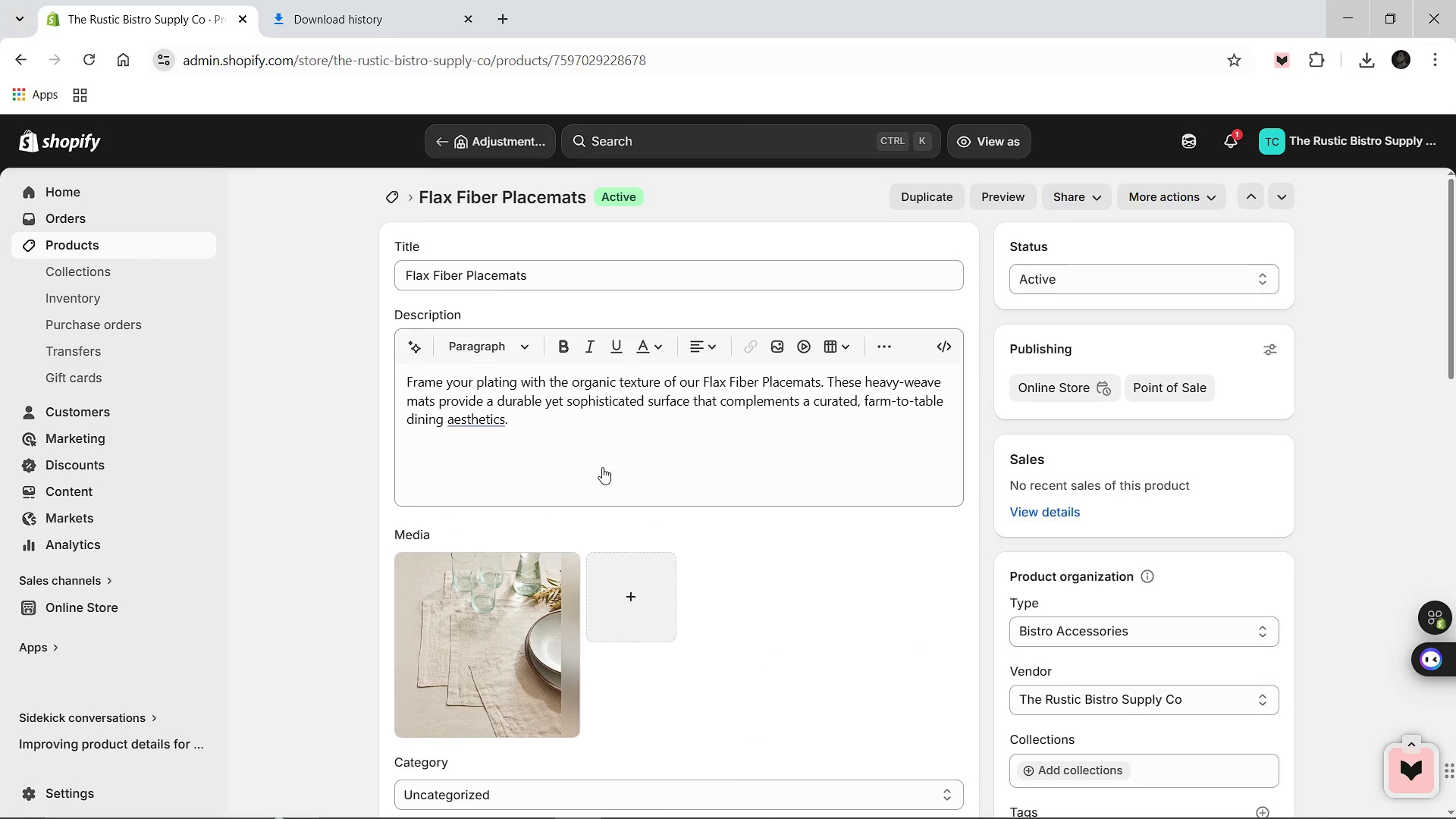 
wait(7.19)
 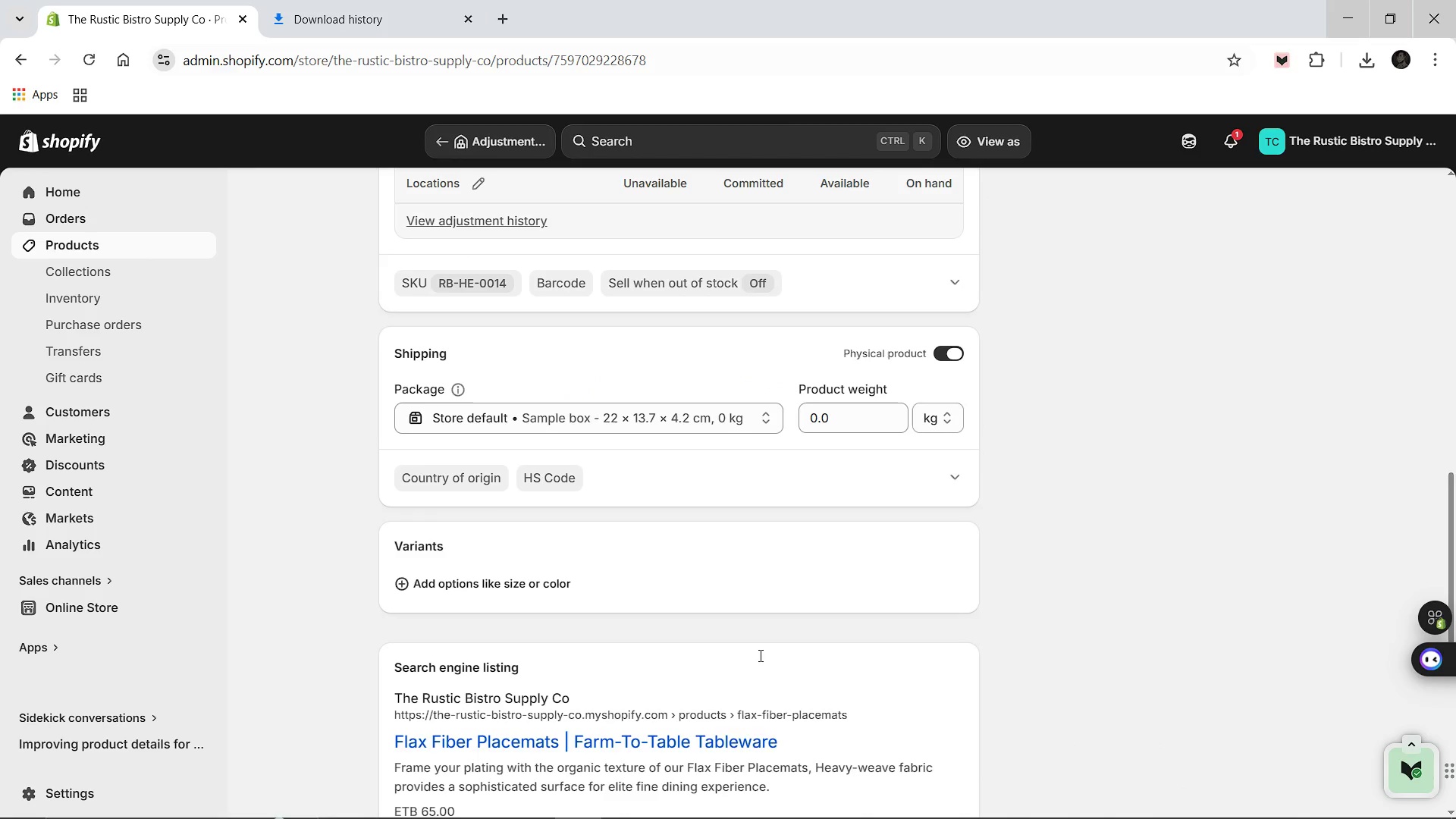 
left_click([393, 193])
 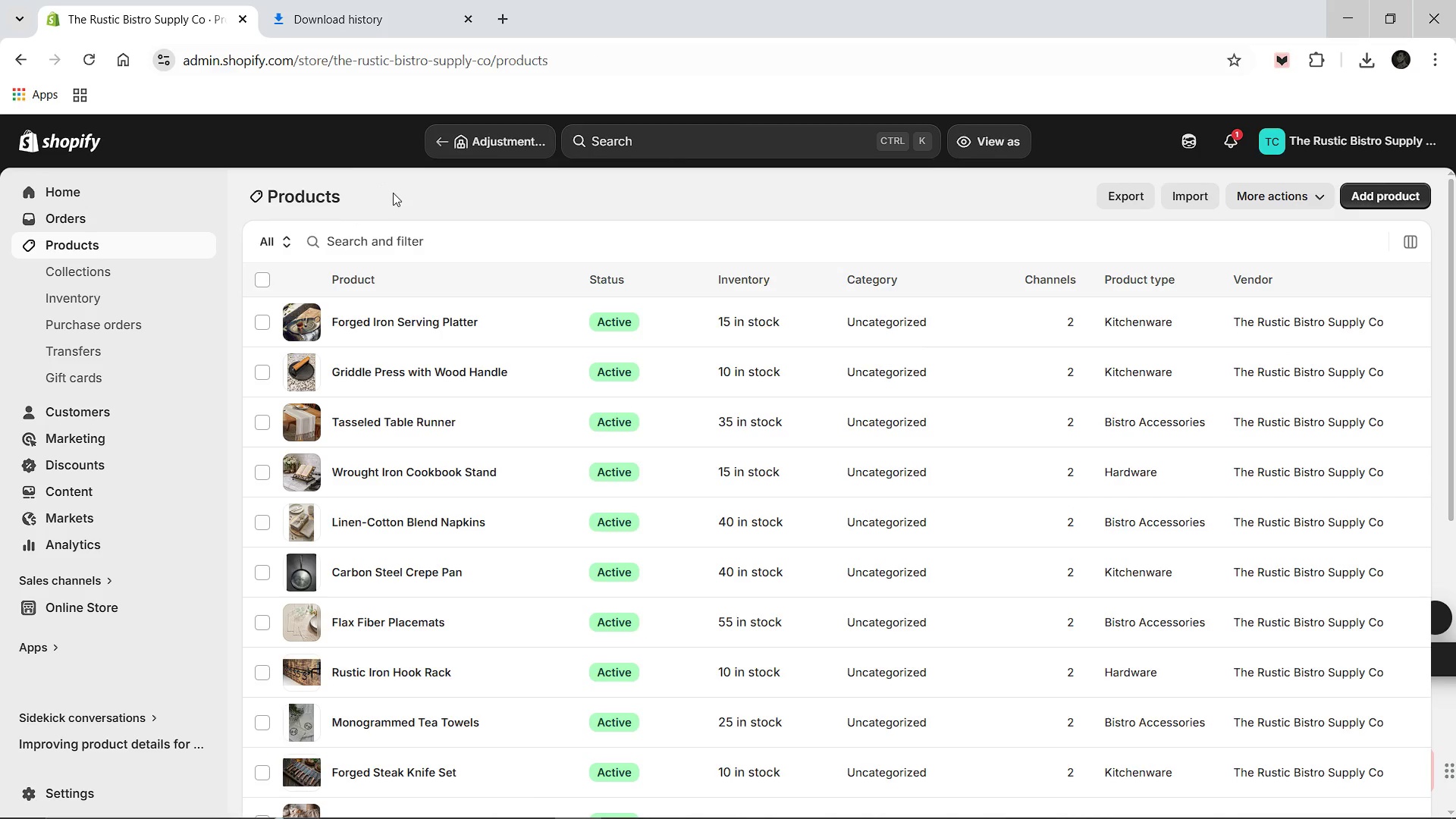 
wait(5.39)
 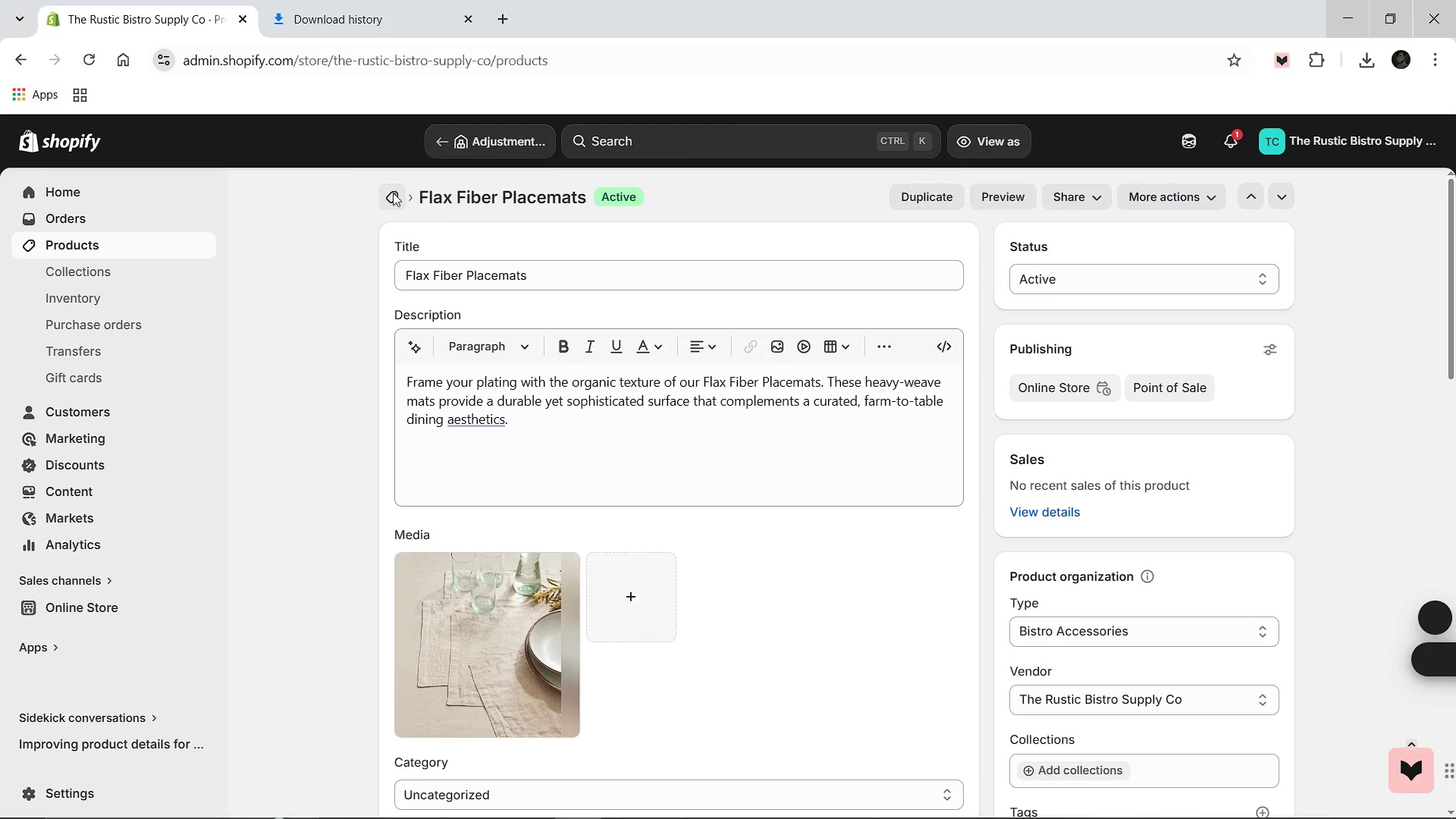 
left_click([388, 563])
 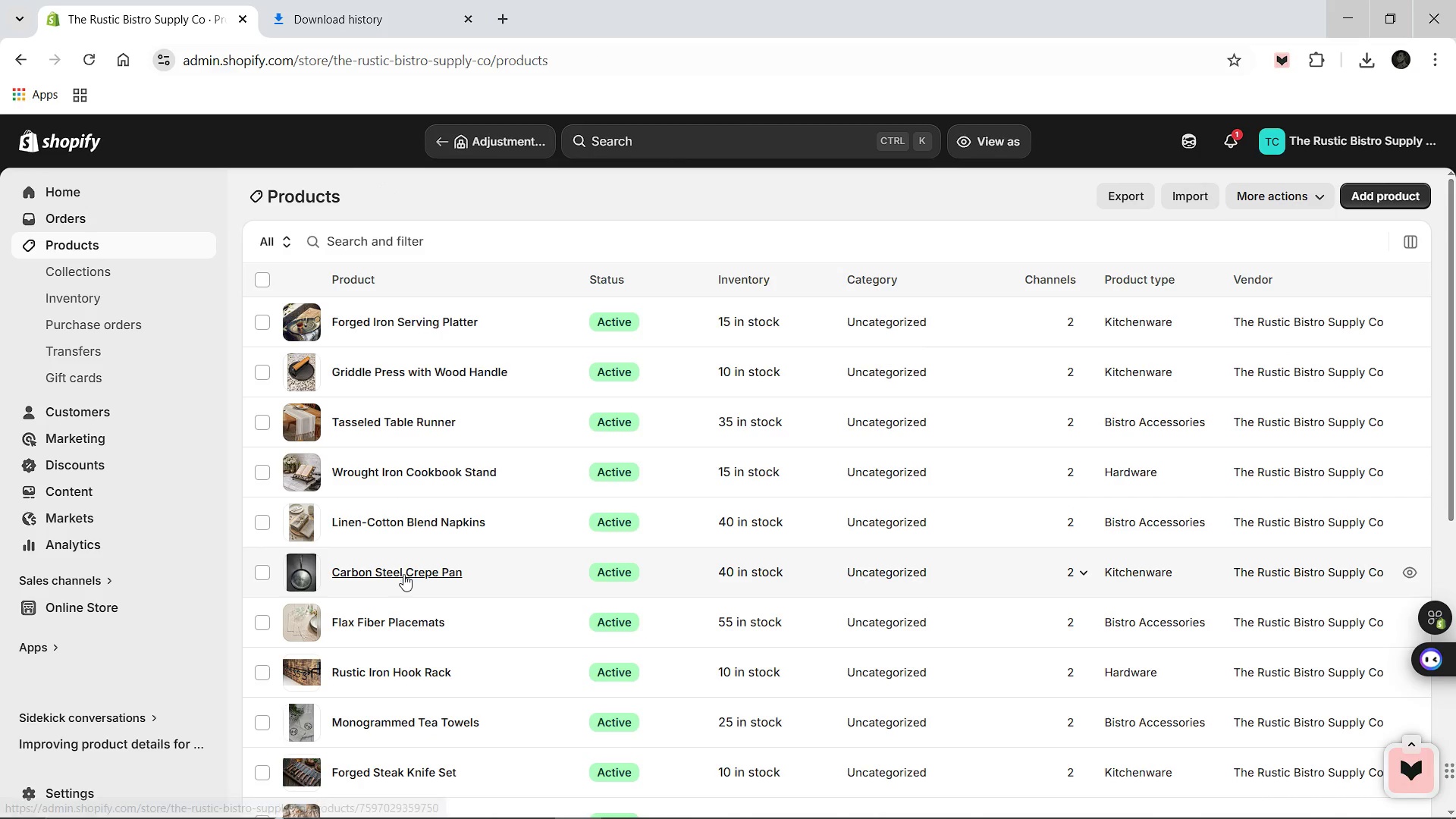 
left_click([403, 574])
 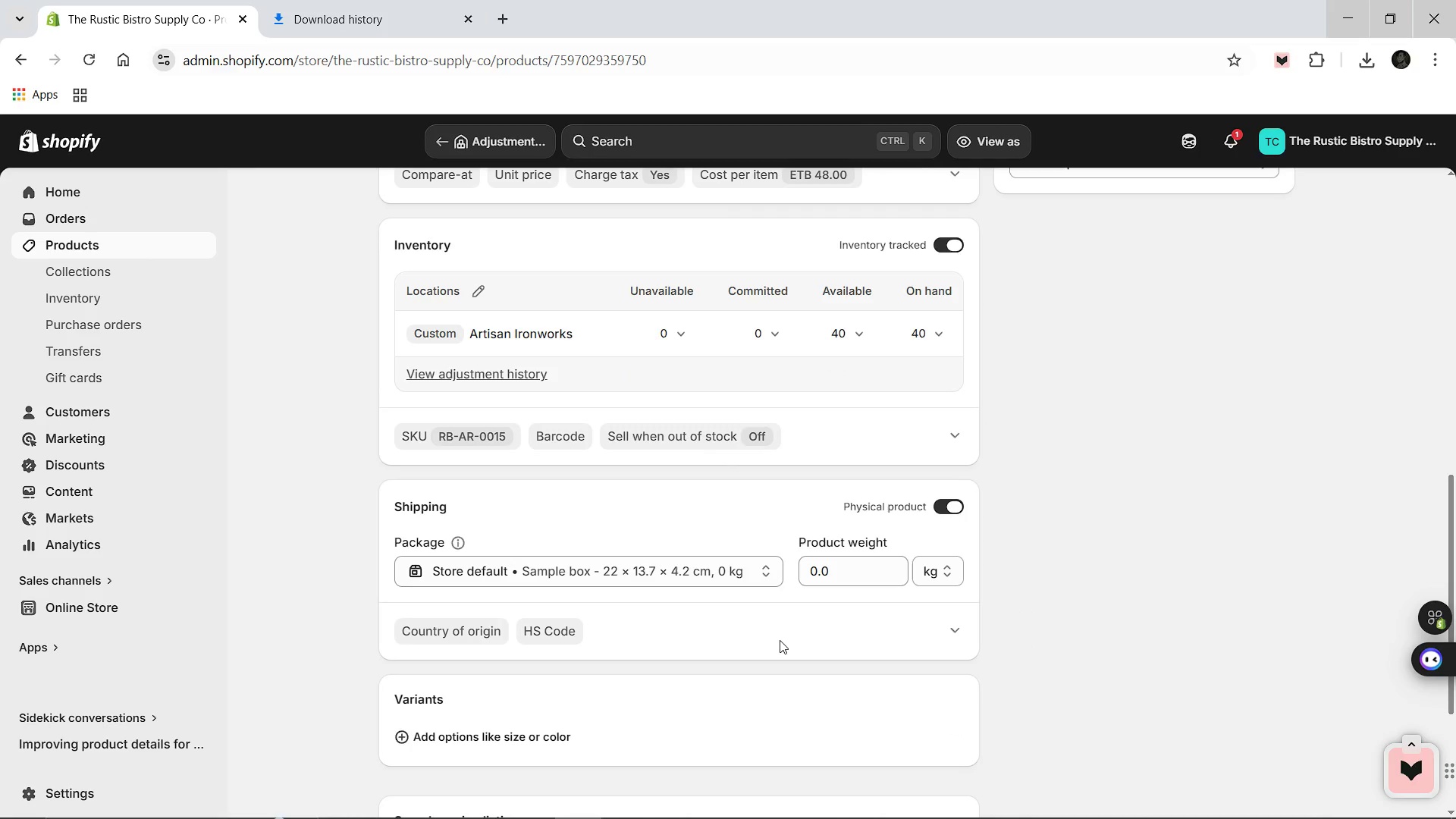 
wait(13.98)
 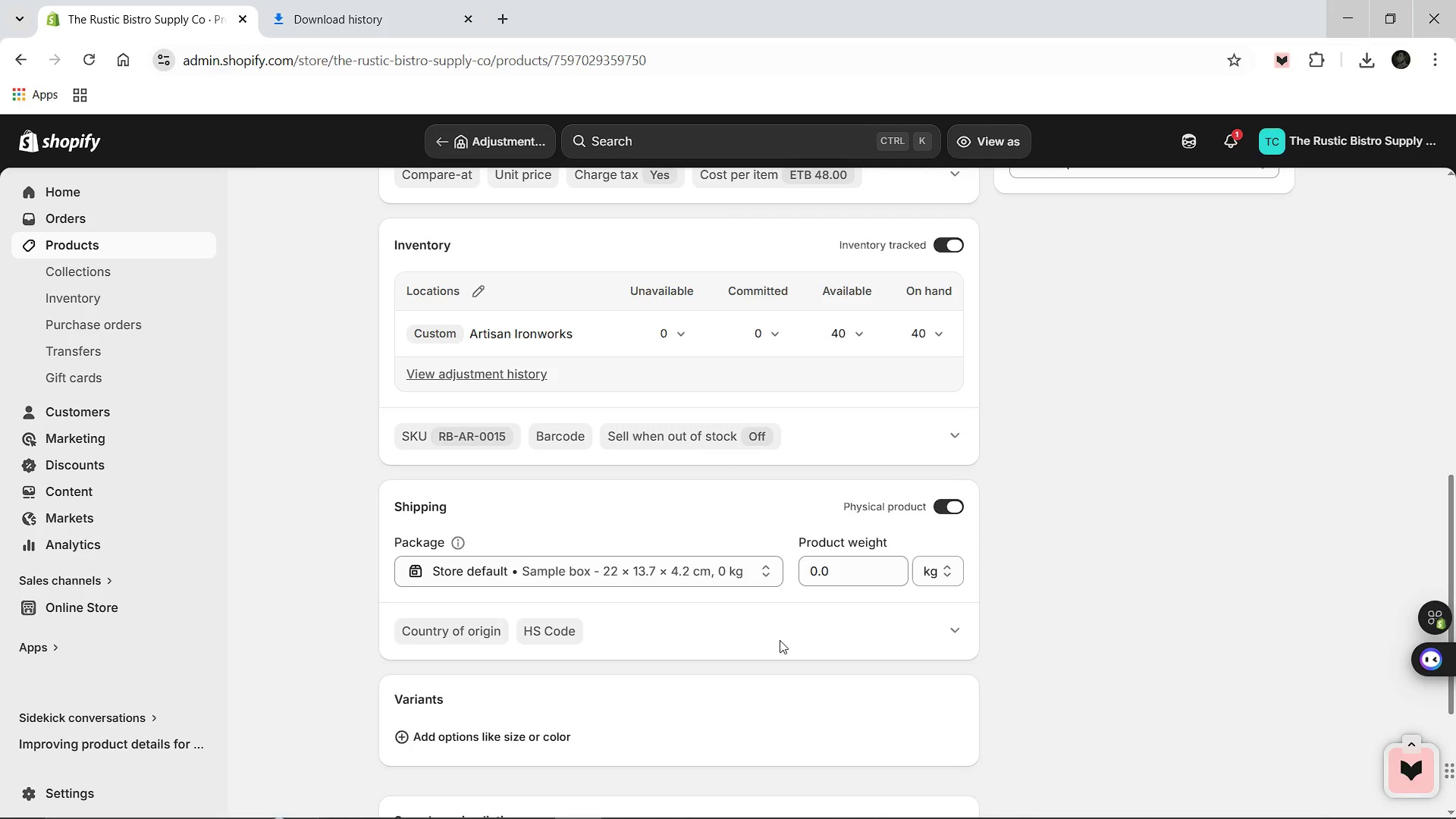 
left_click([948, 592])
 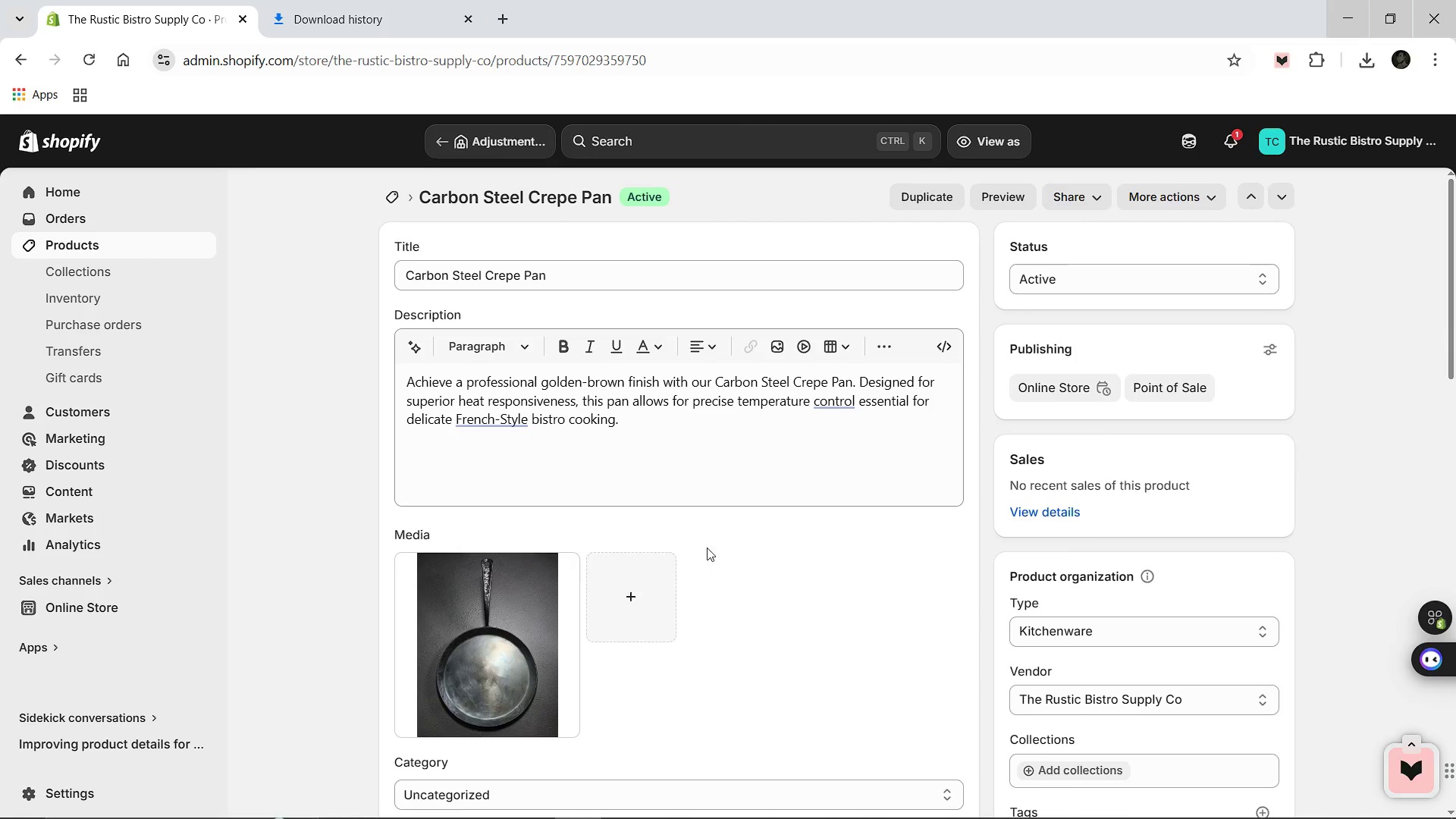 
left_click([397, 195])
 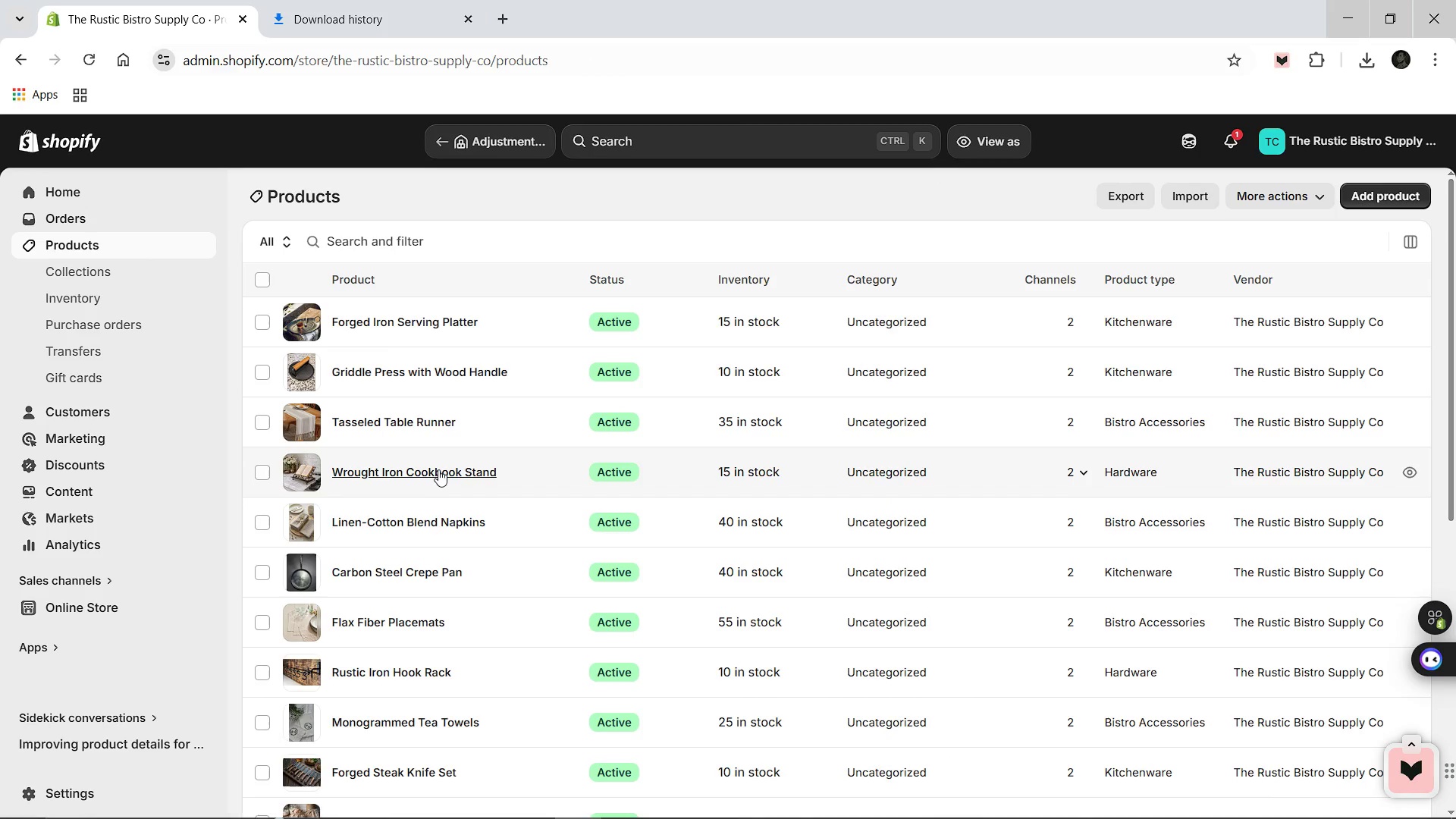 
left_click([439, 517])
 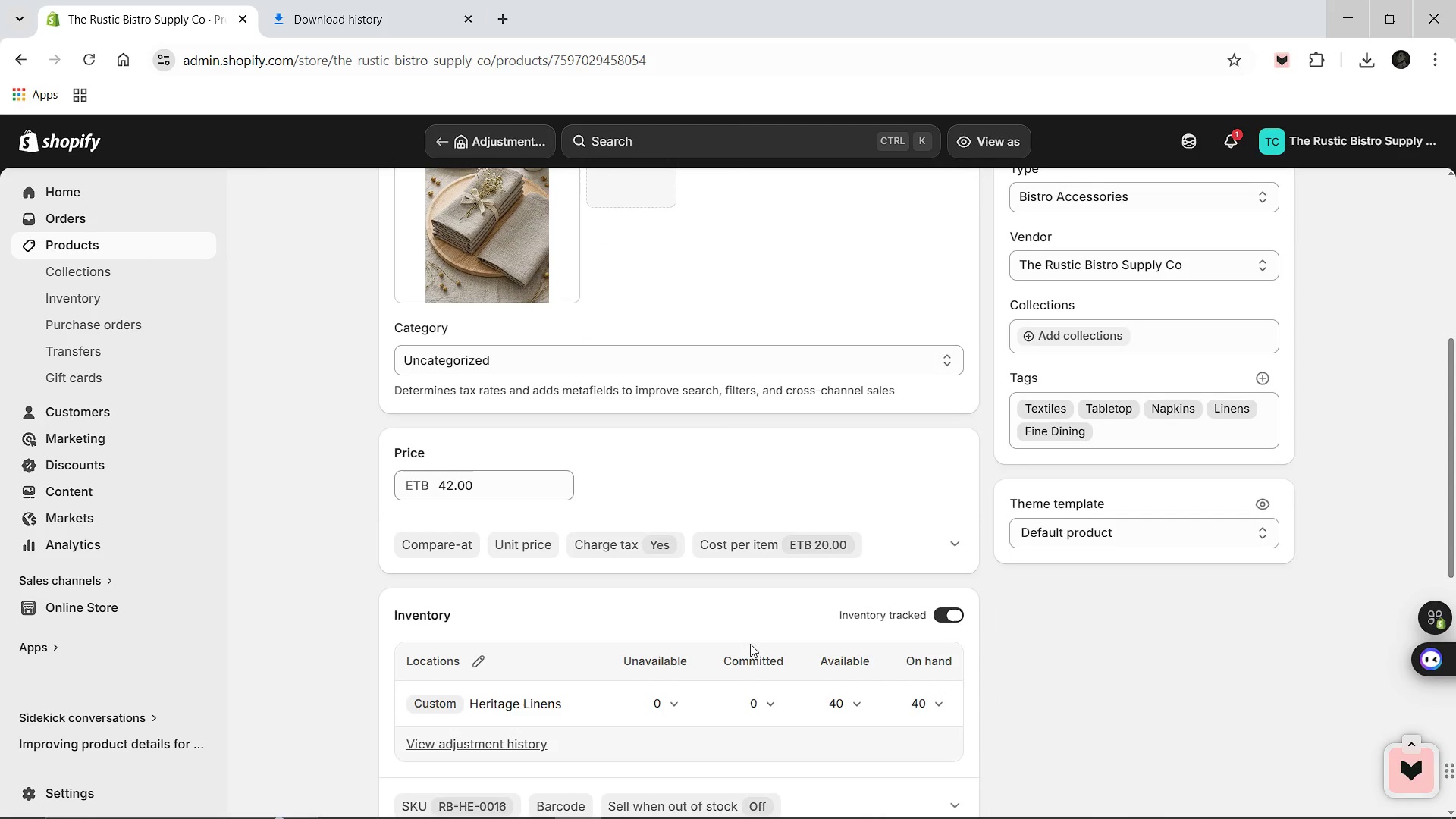 
wait(11.25)
 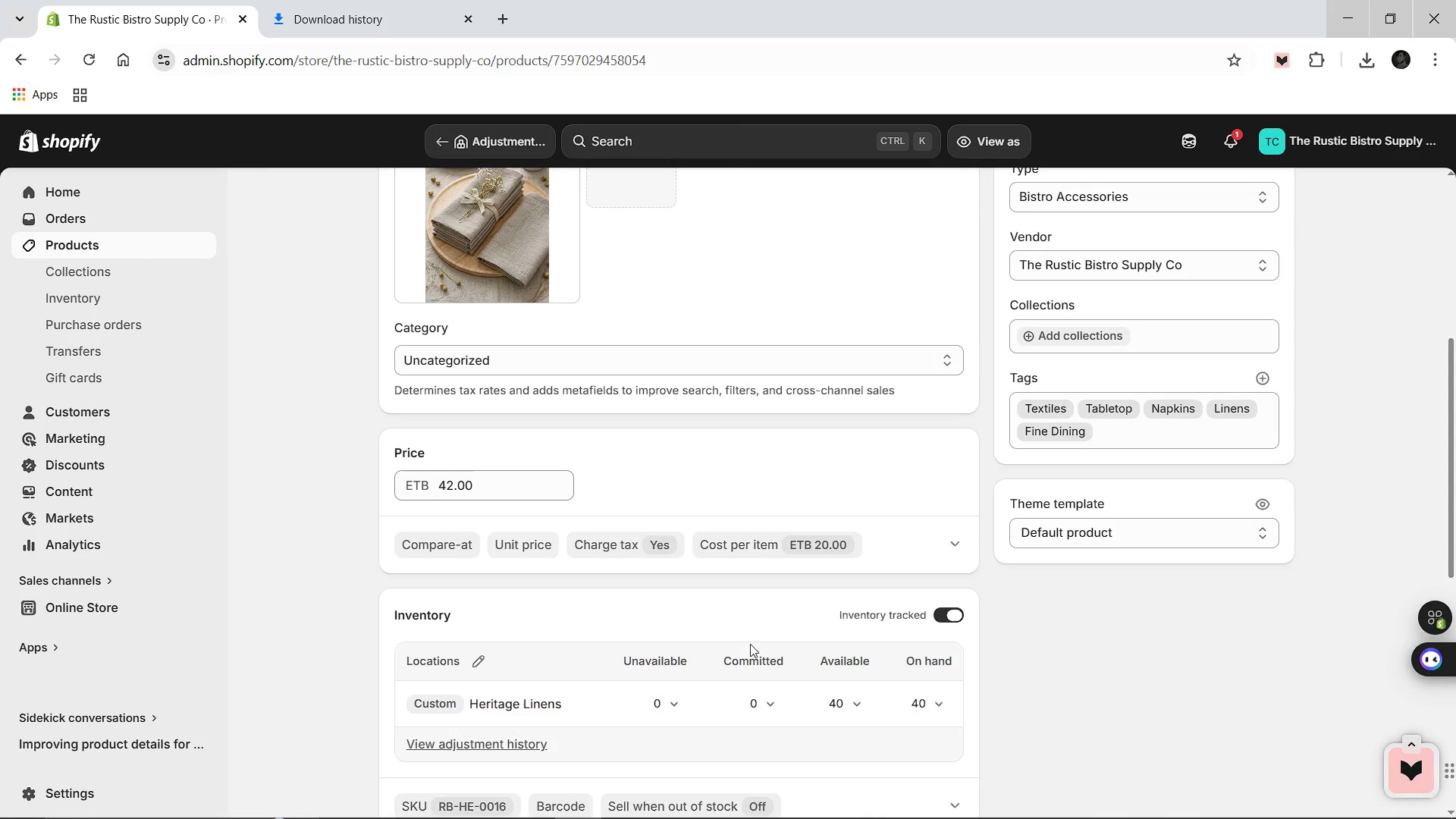 
left_click([952, 572])
 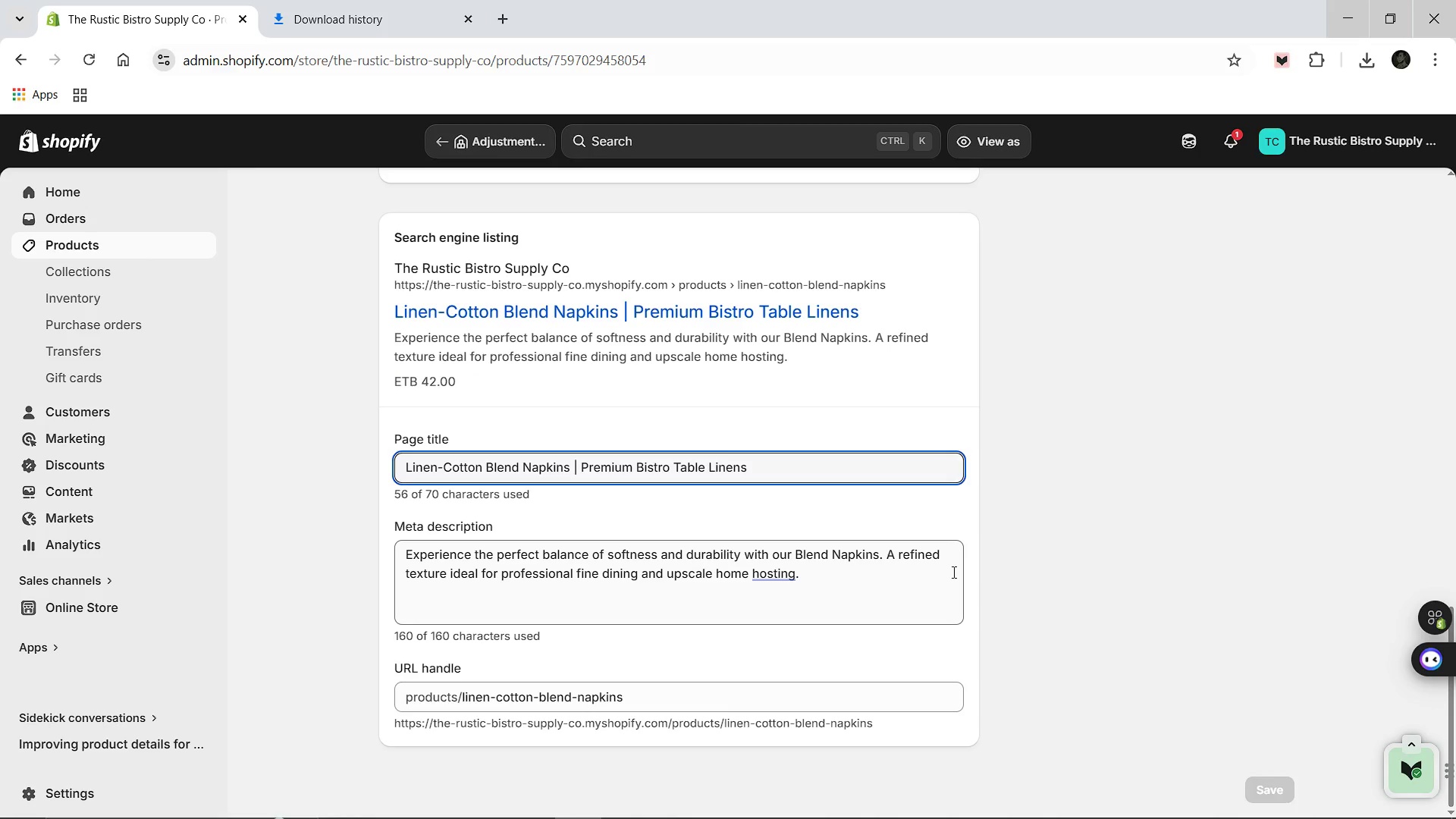 
wait(8.89)
 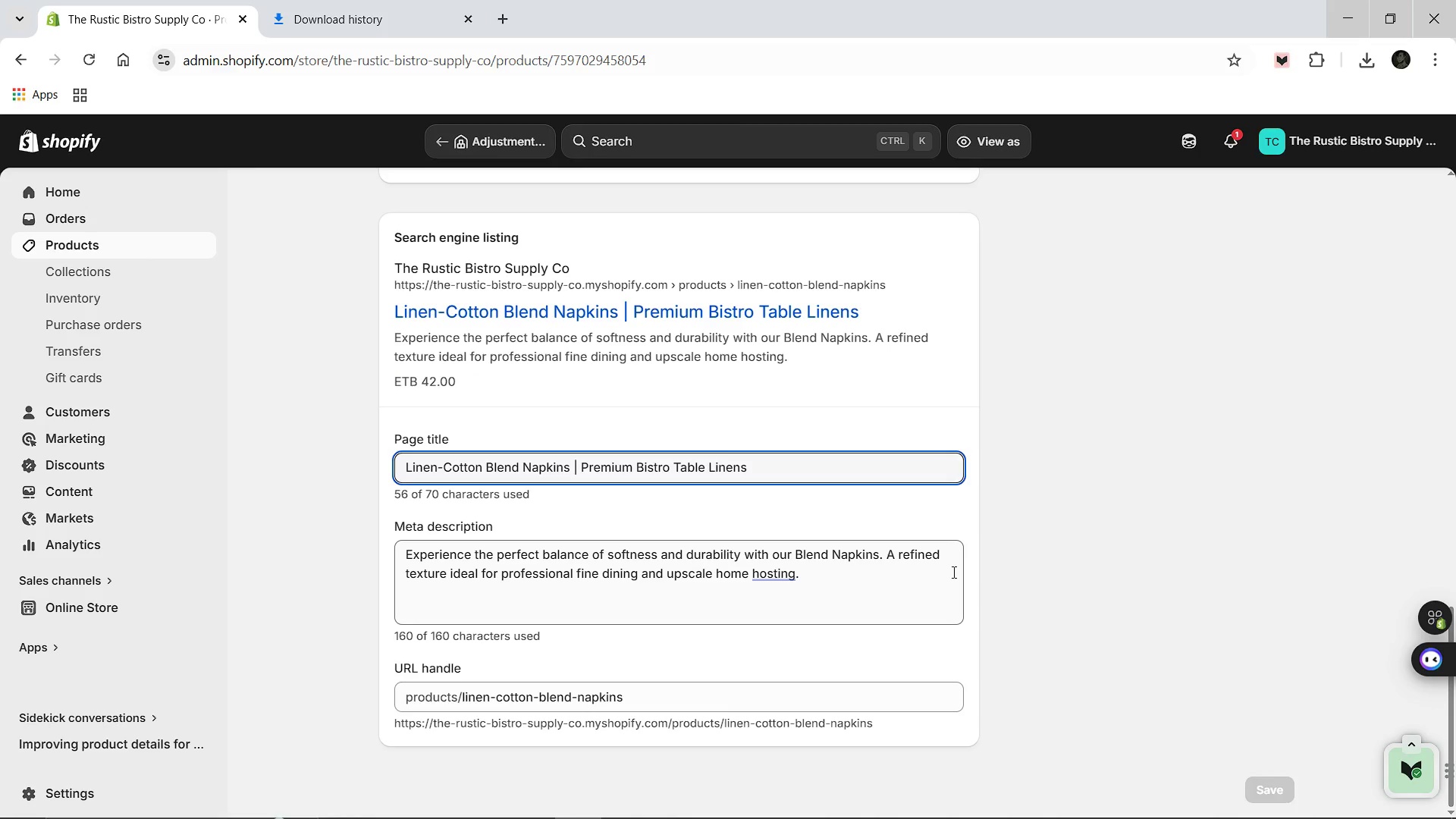 
left_click([395, 191])
 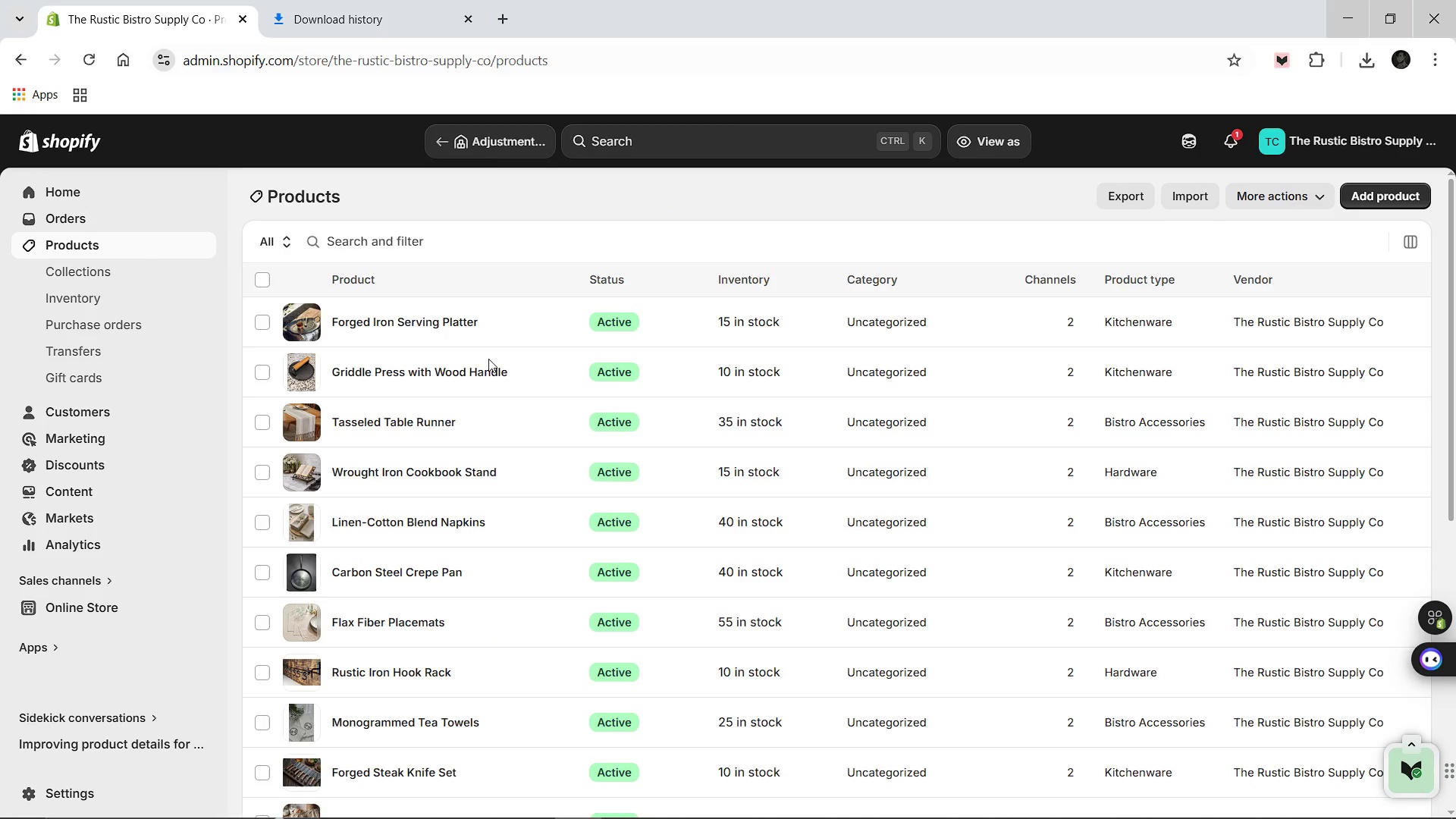 
left_click([410, 416])
 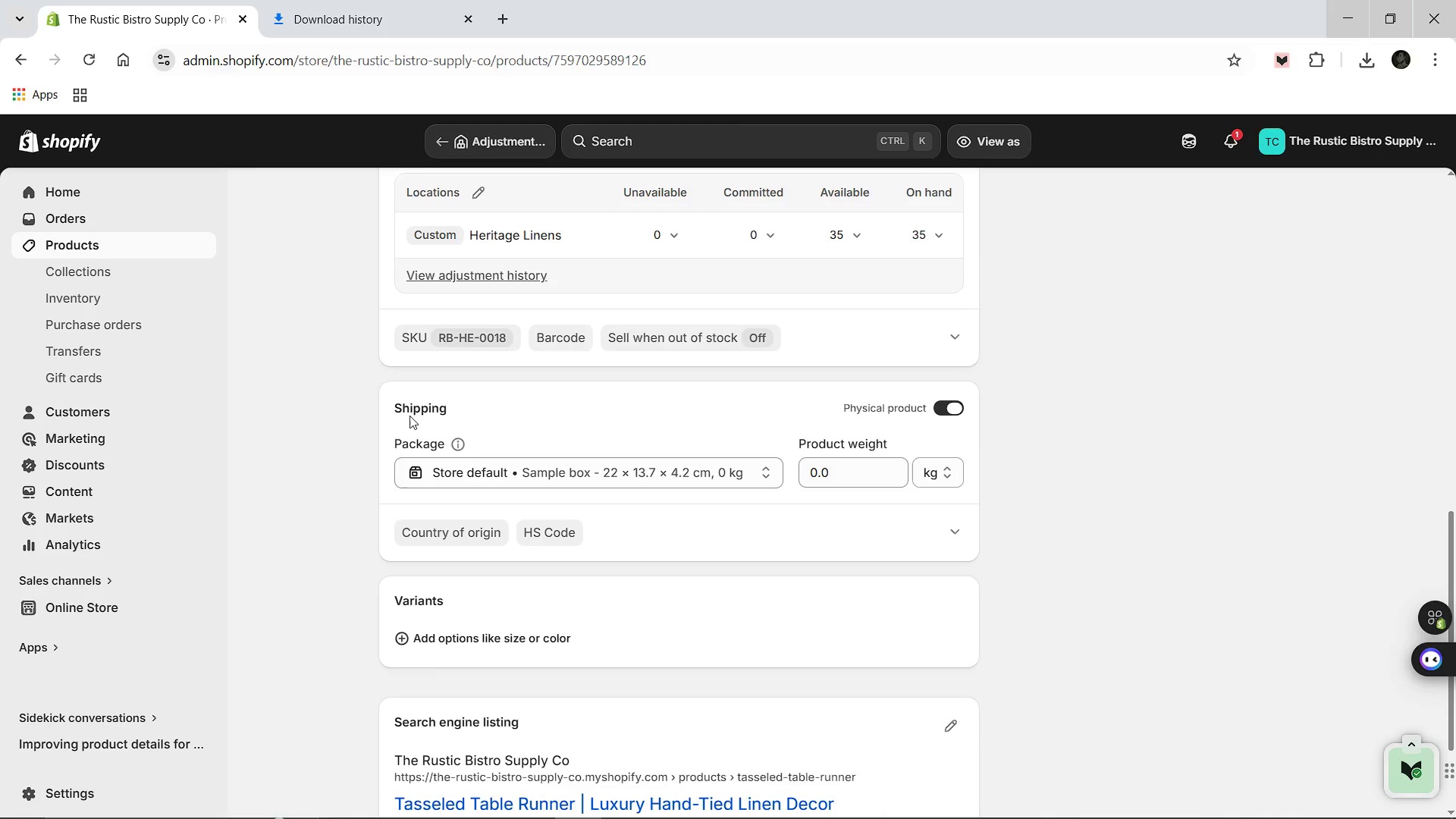 
wait(17.66)
 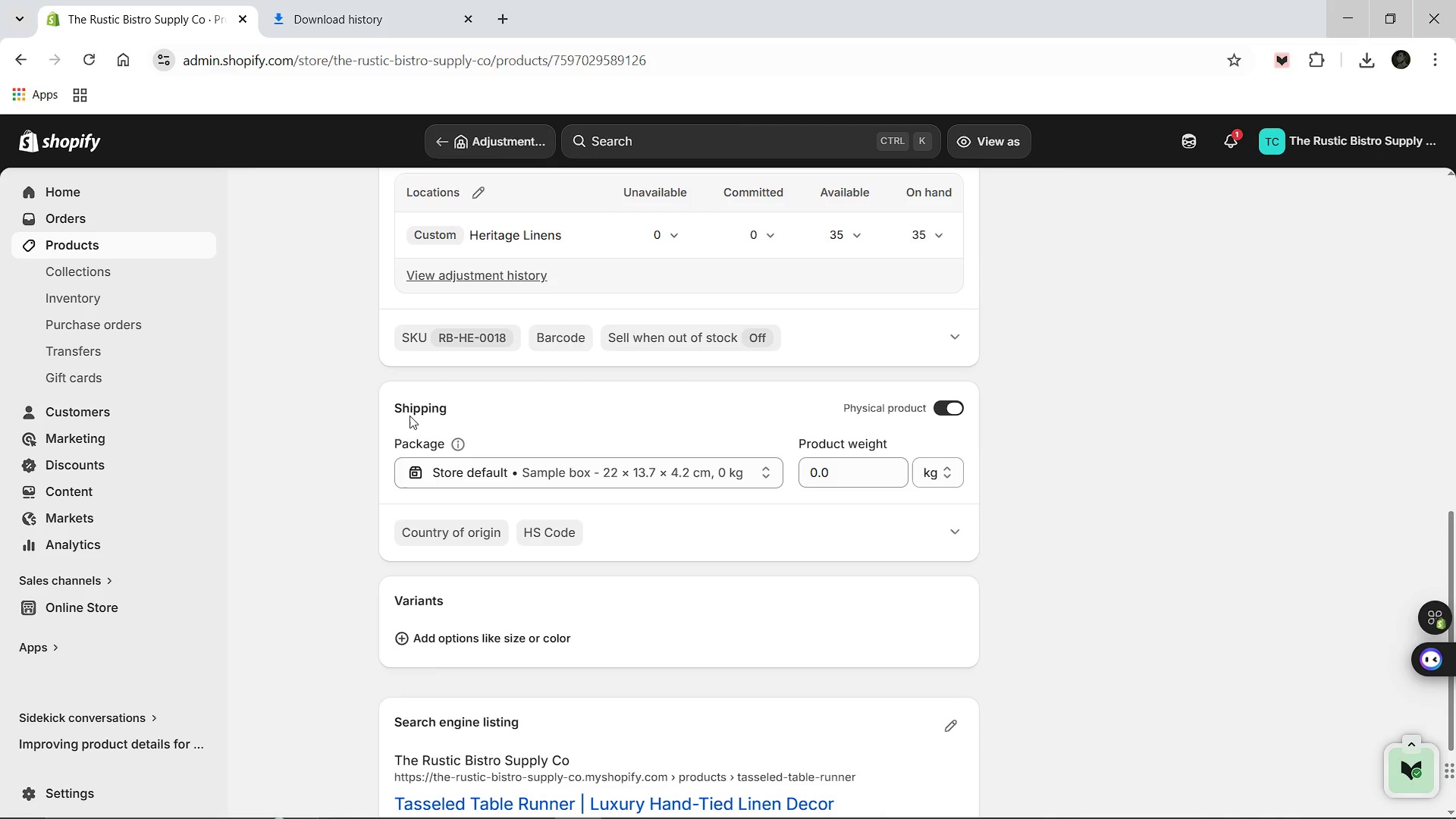 
left_click([944, 571])
 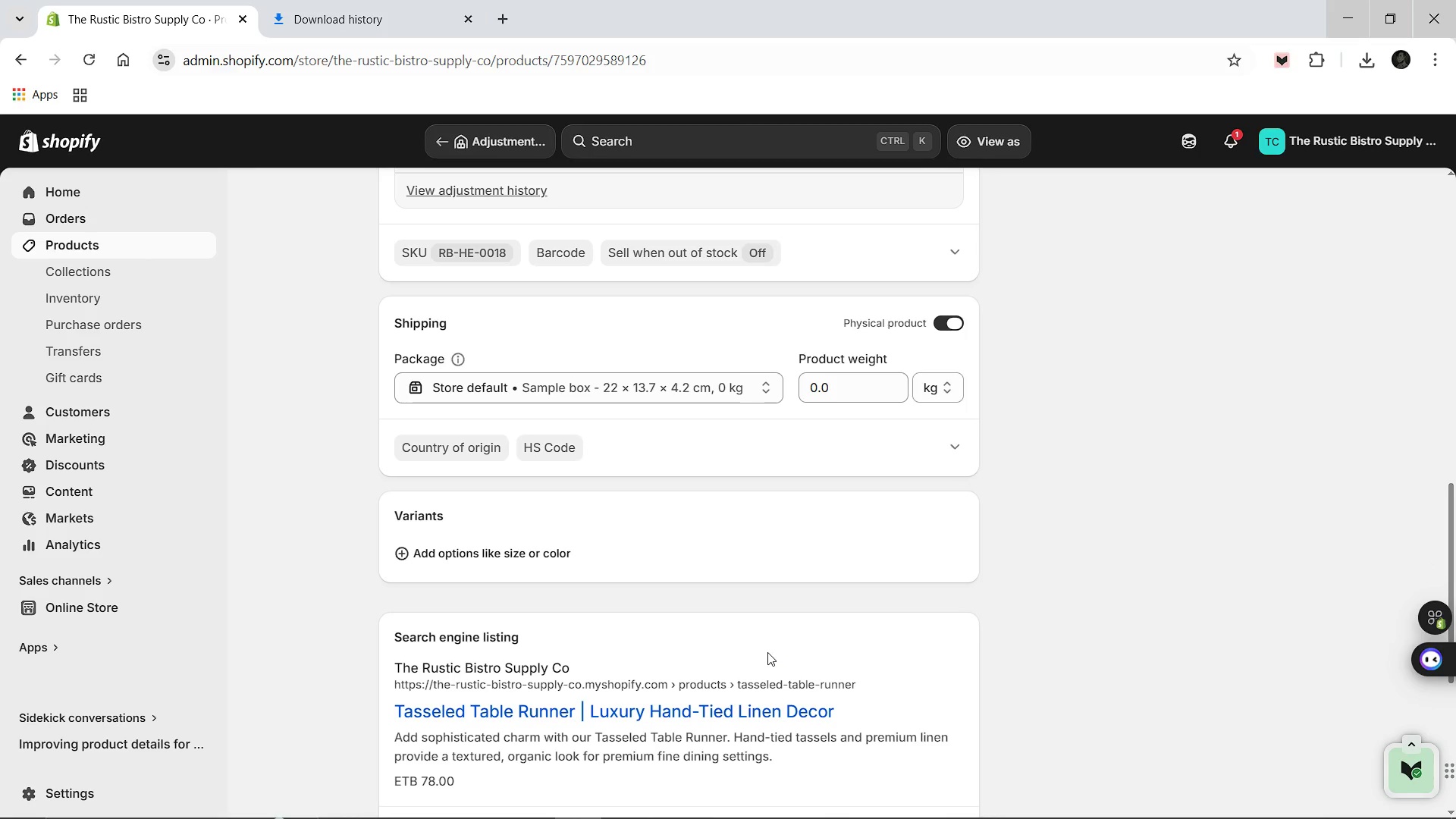 
wait(14.47)
 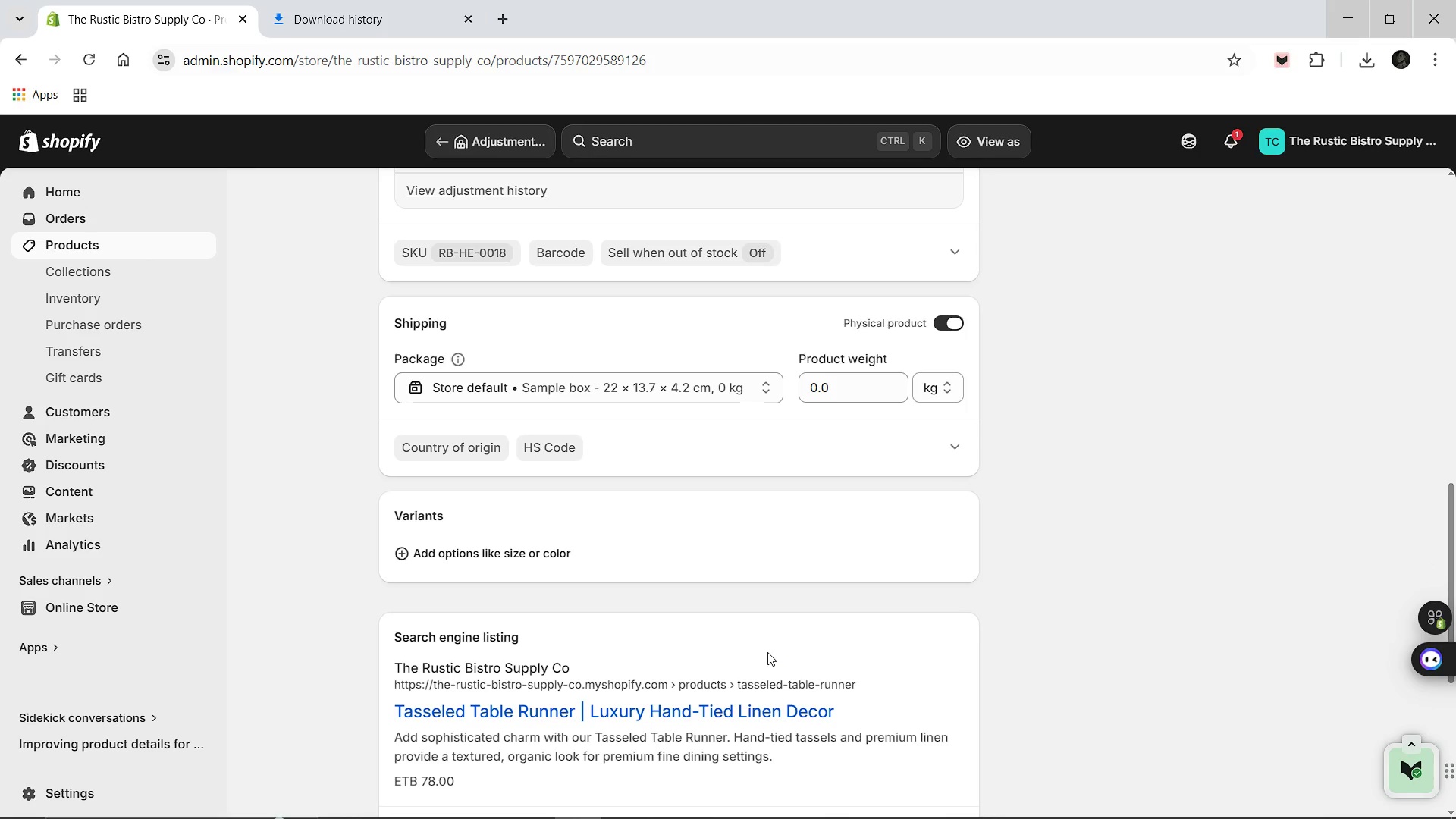 
left_click([390, 199])
 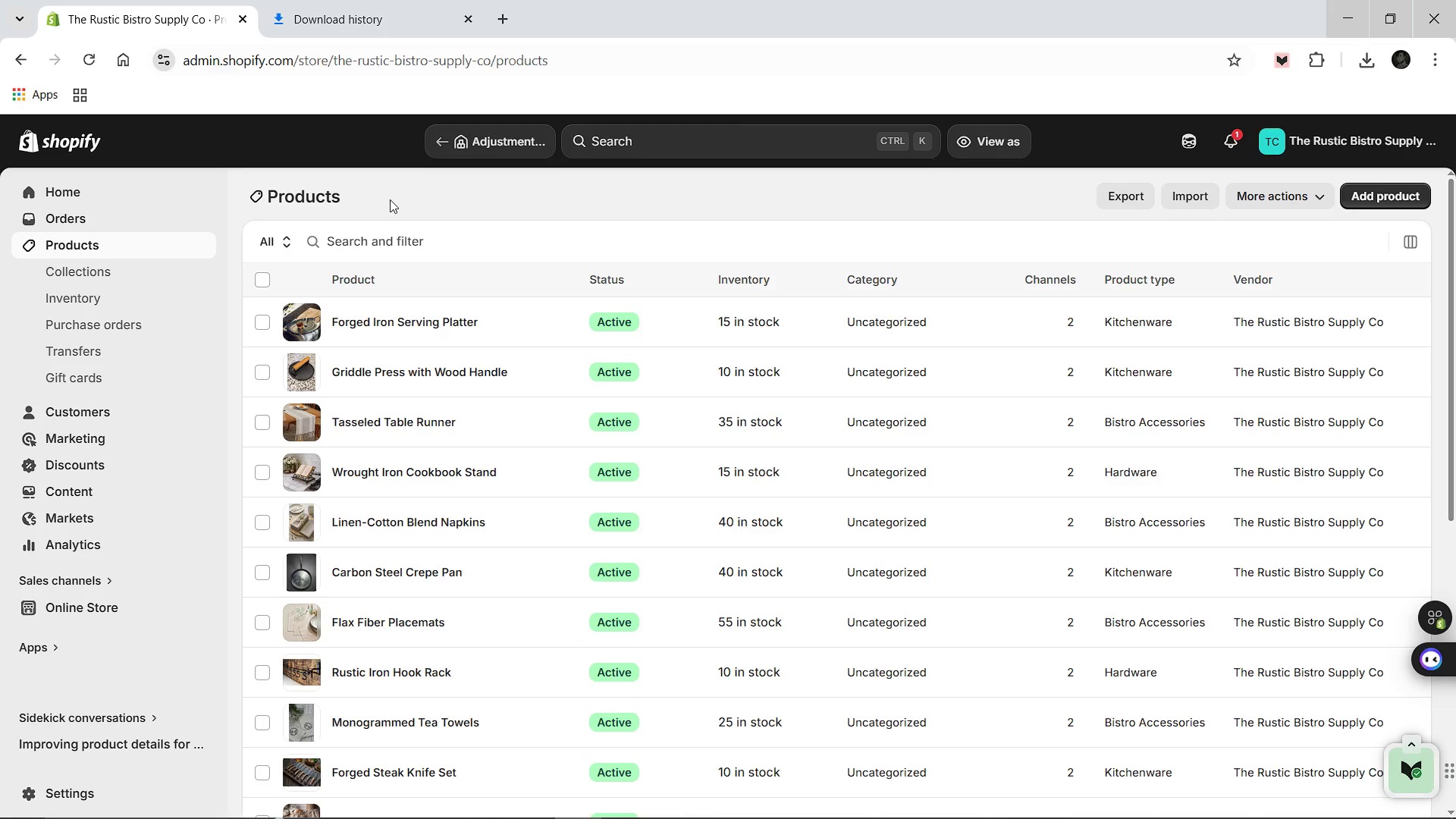 
wait(11.2)
 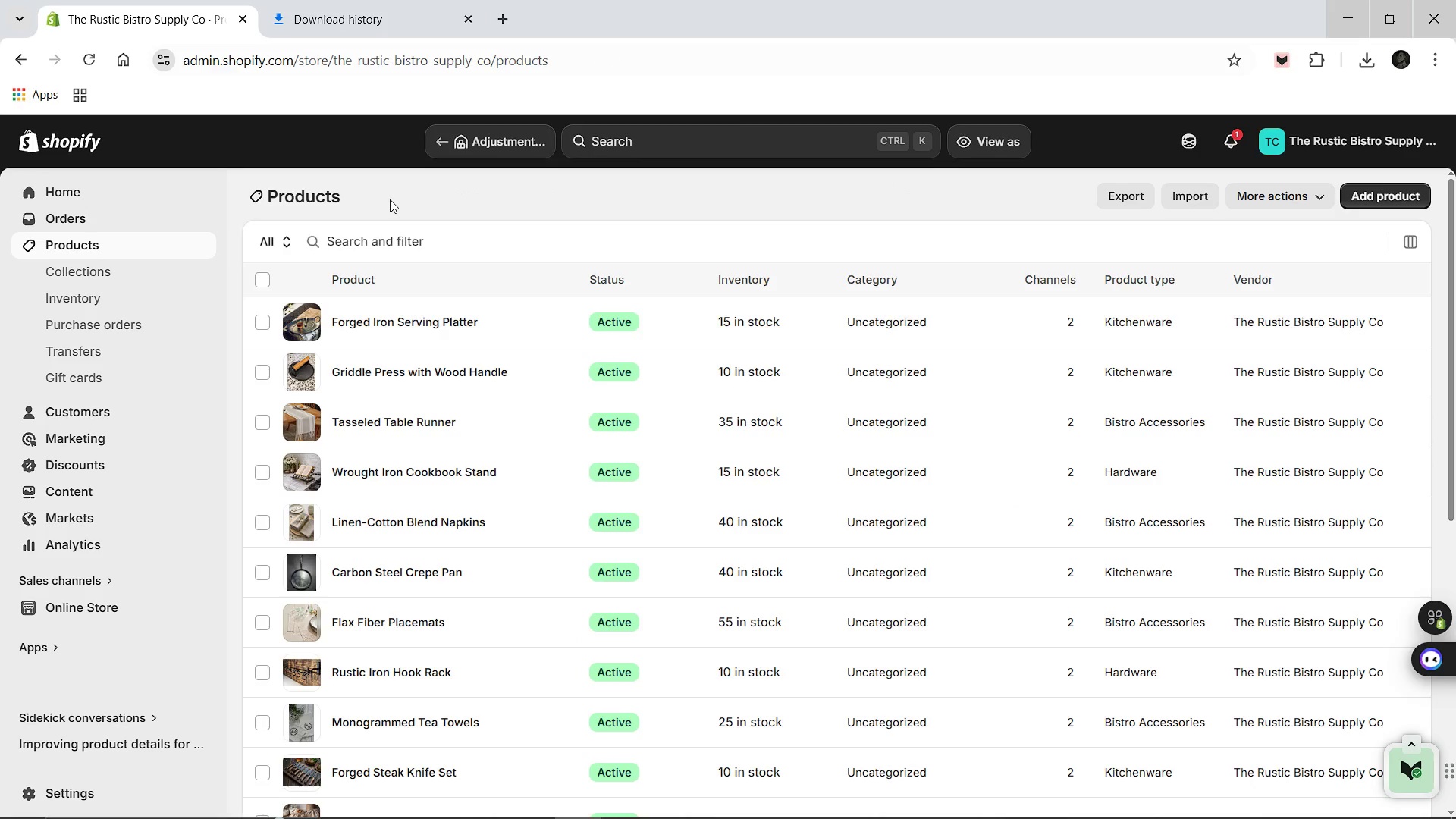 
left_click([400, 369])
 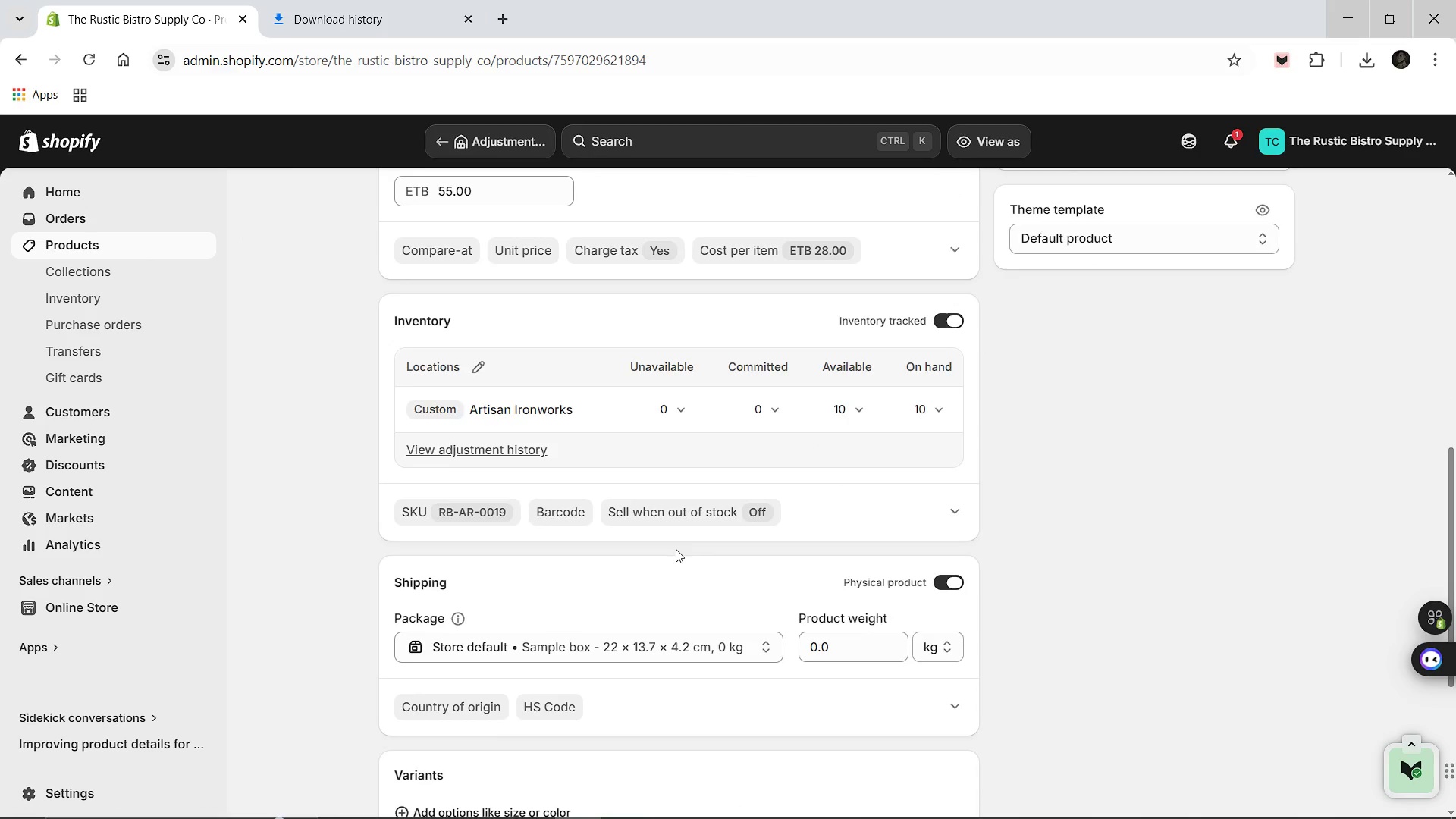 
wait(13.55)
 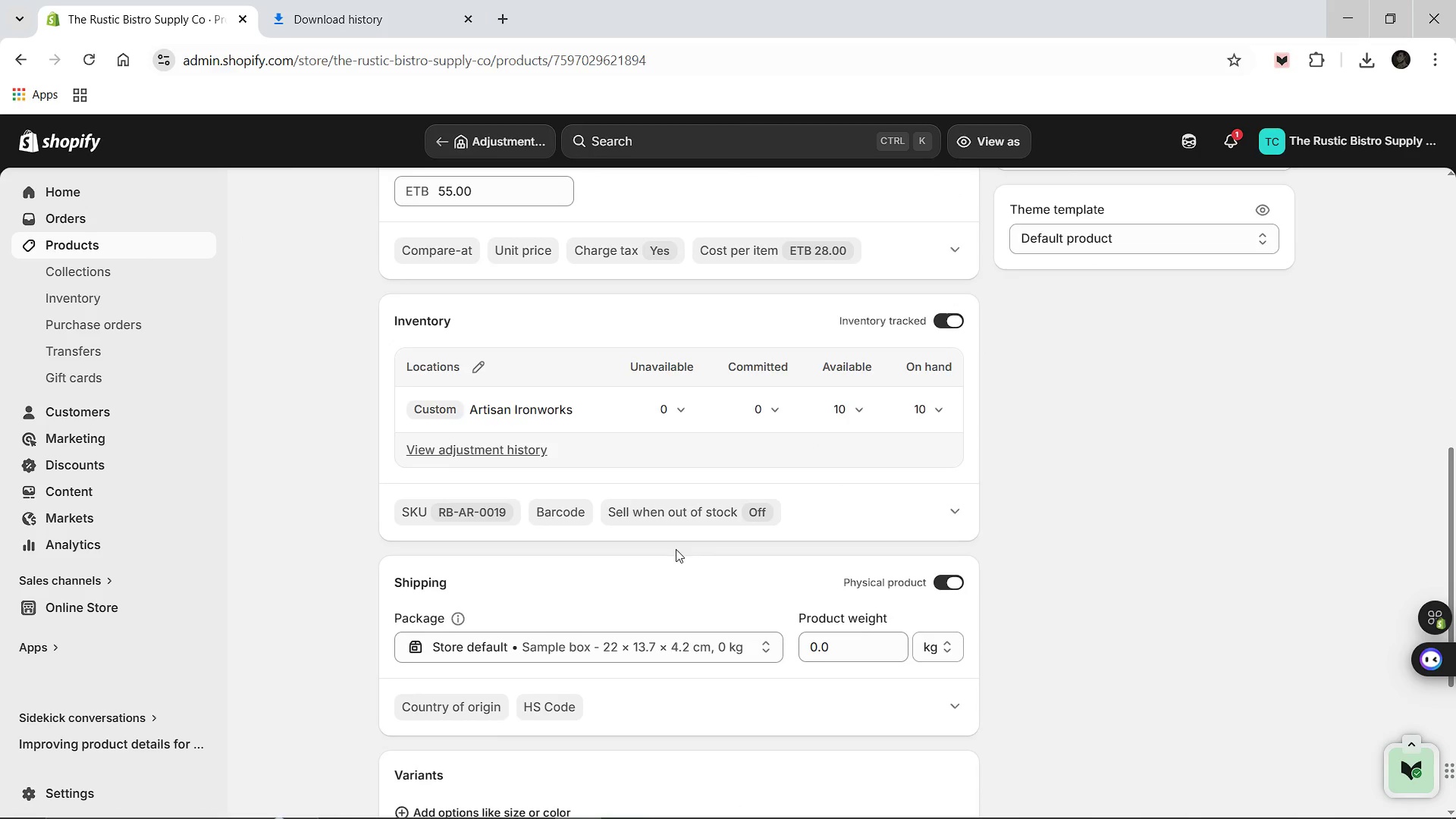 
left_click([957, 576])
 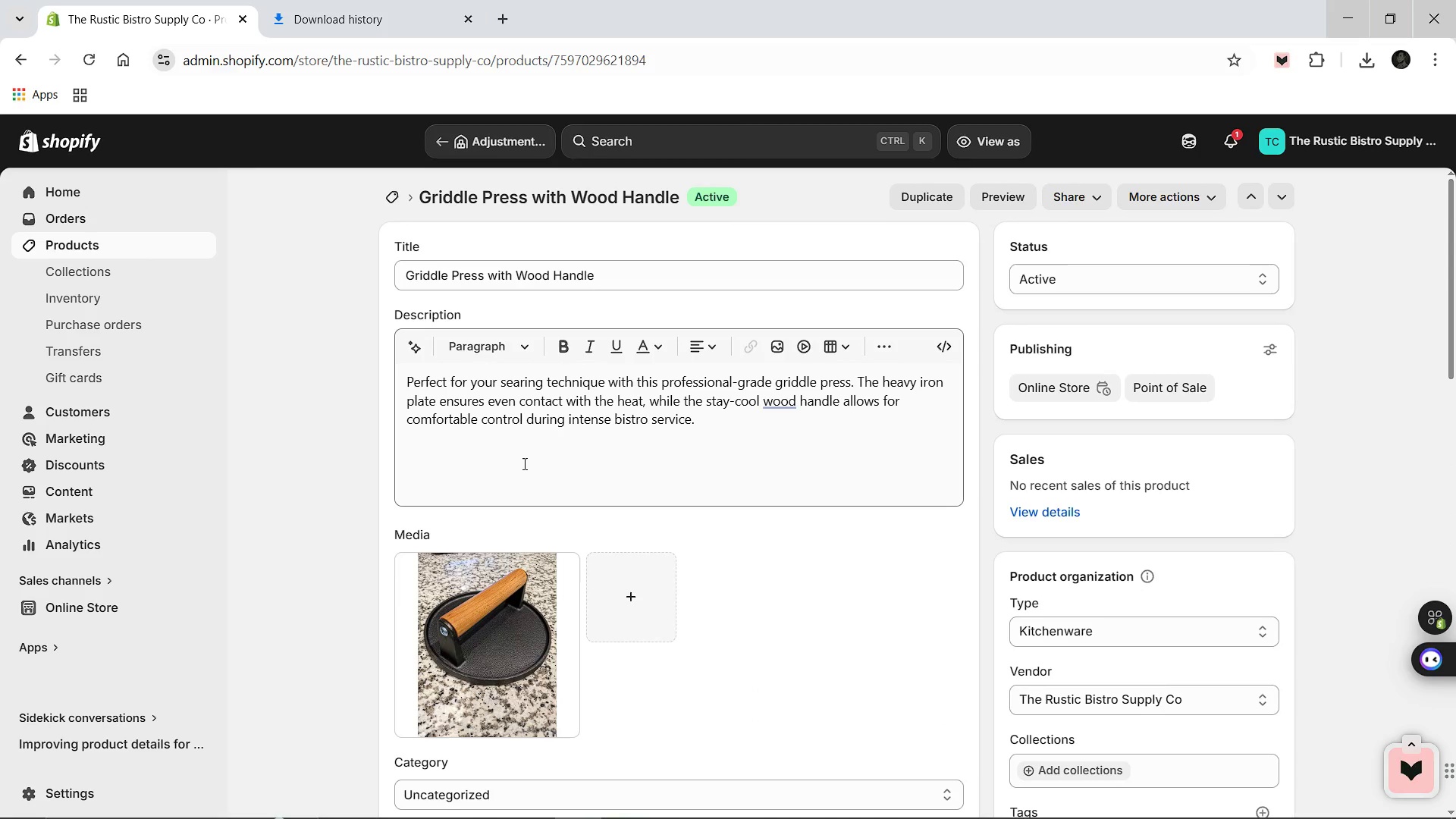 
wait(6.62)
 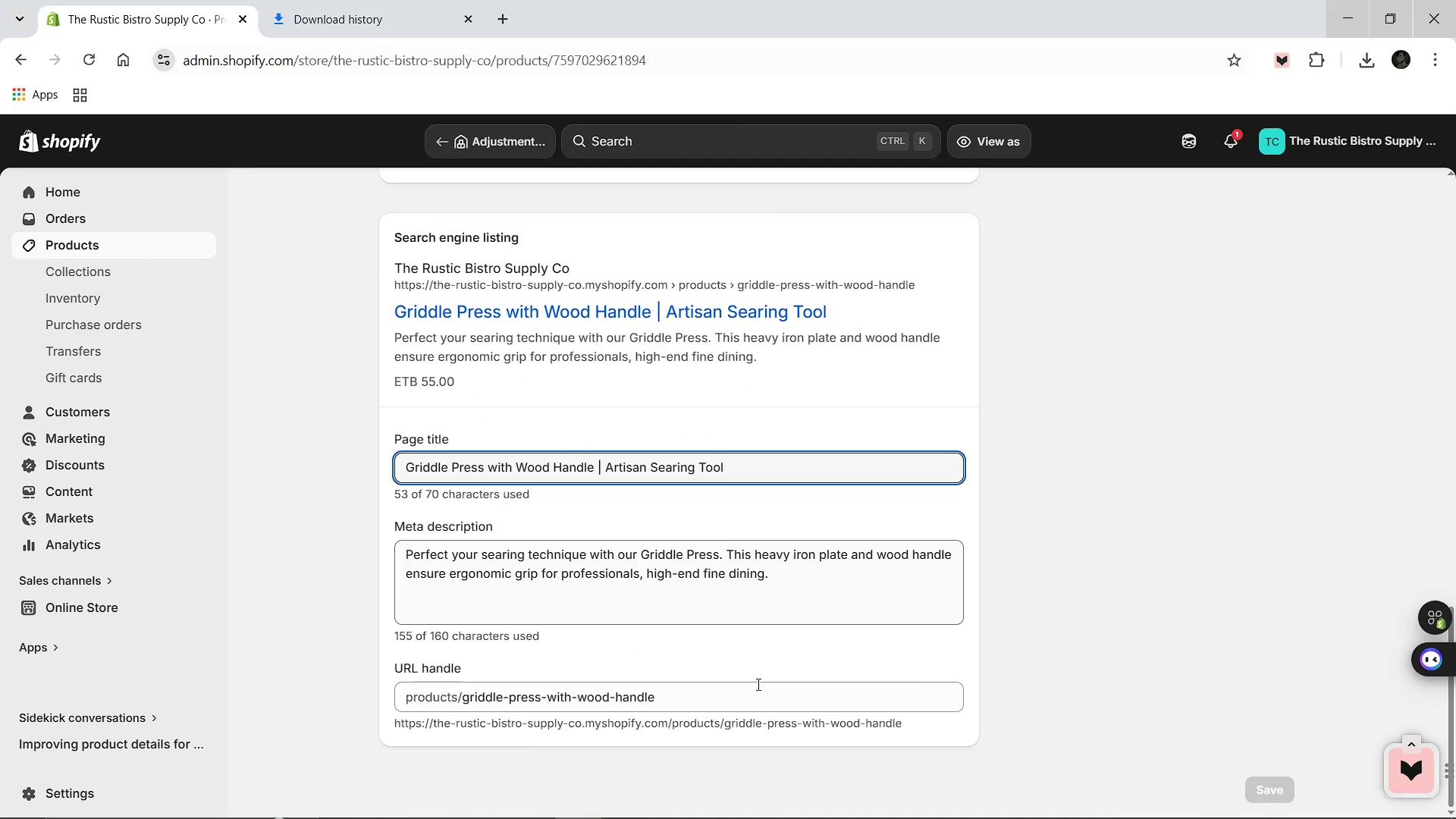 
left_click([390, 192])
 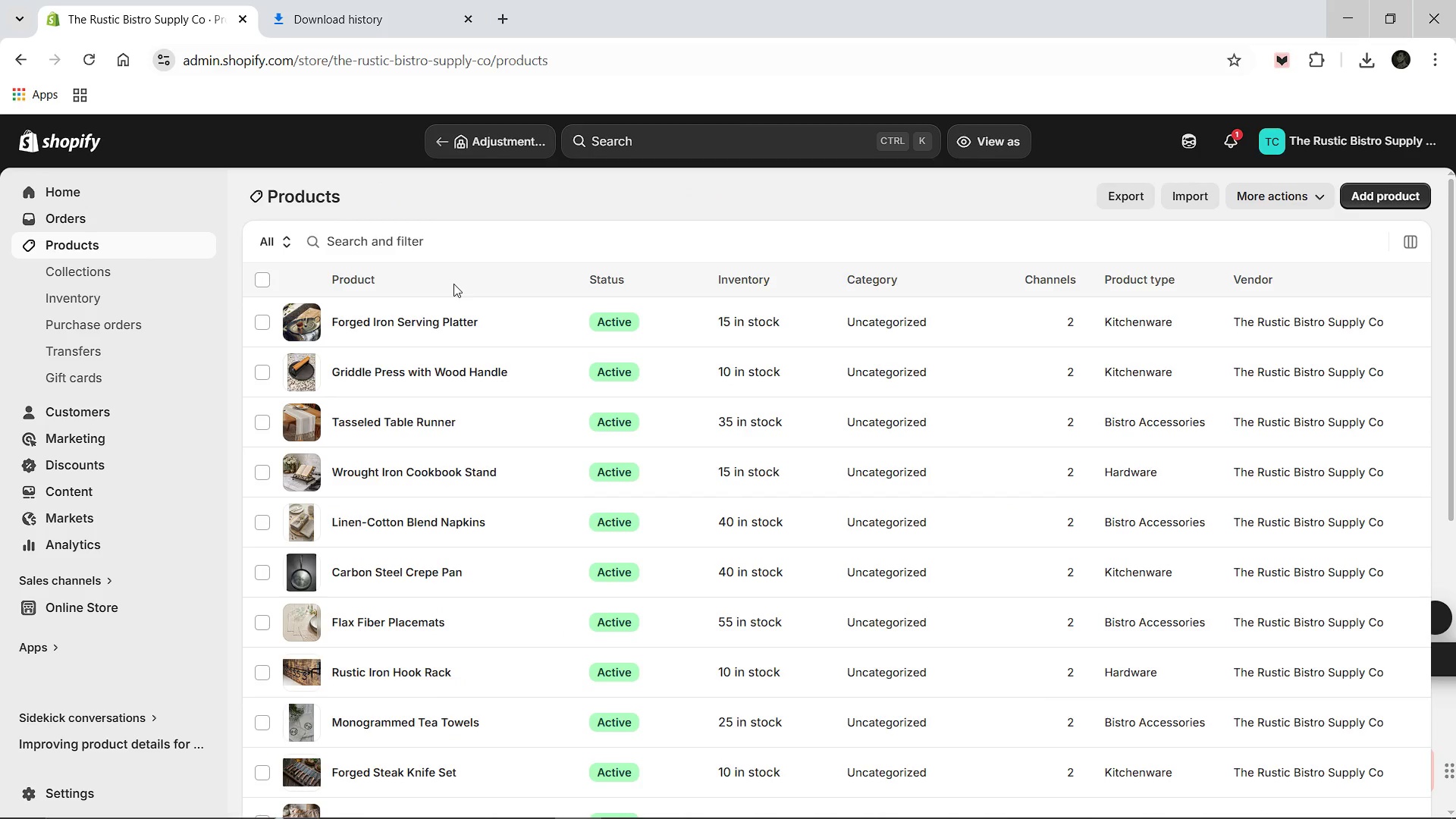 
left_click([453, 322])
 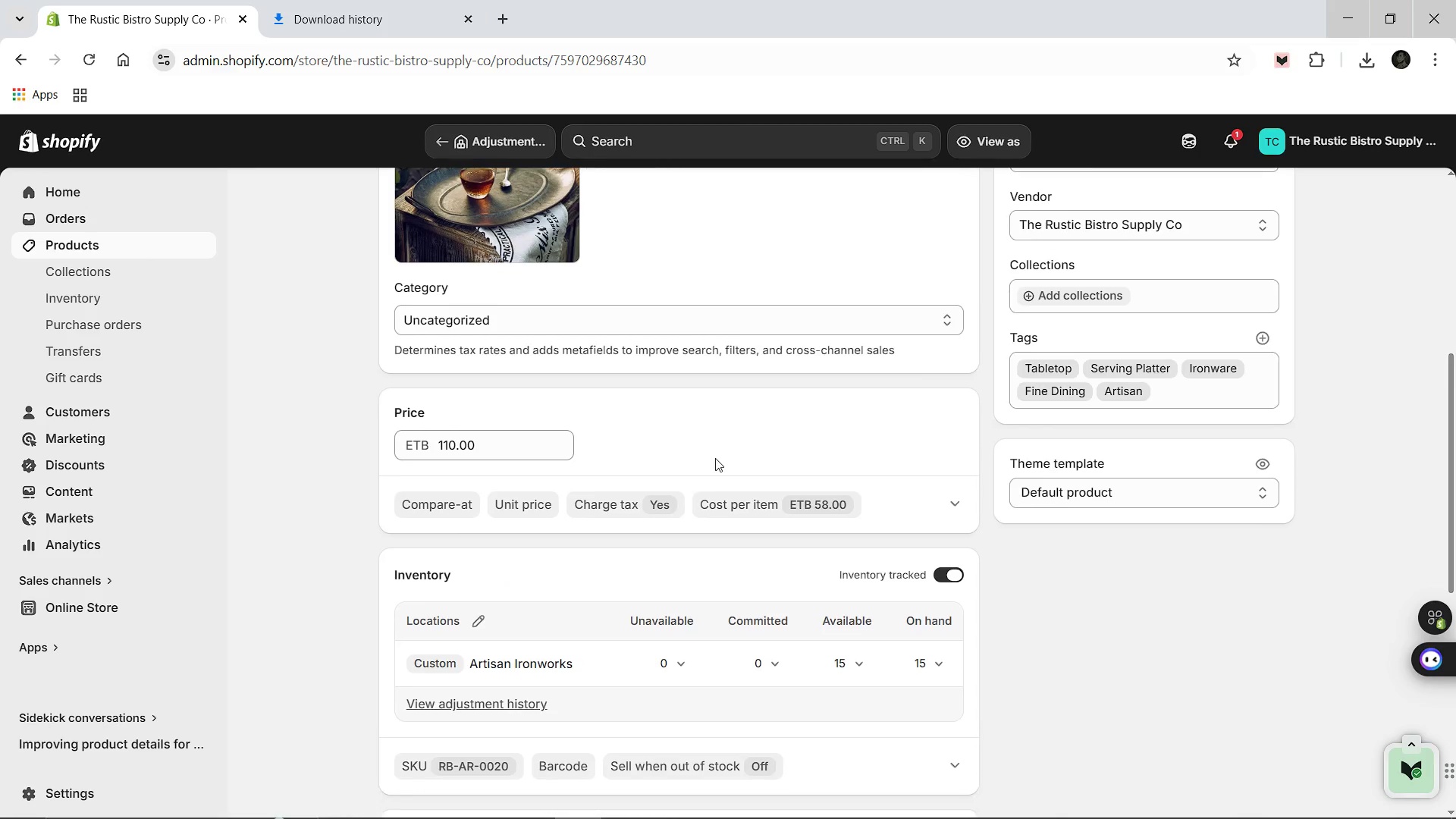 
wait(18.94)
 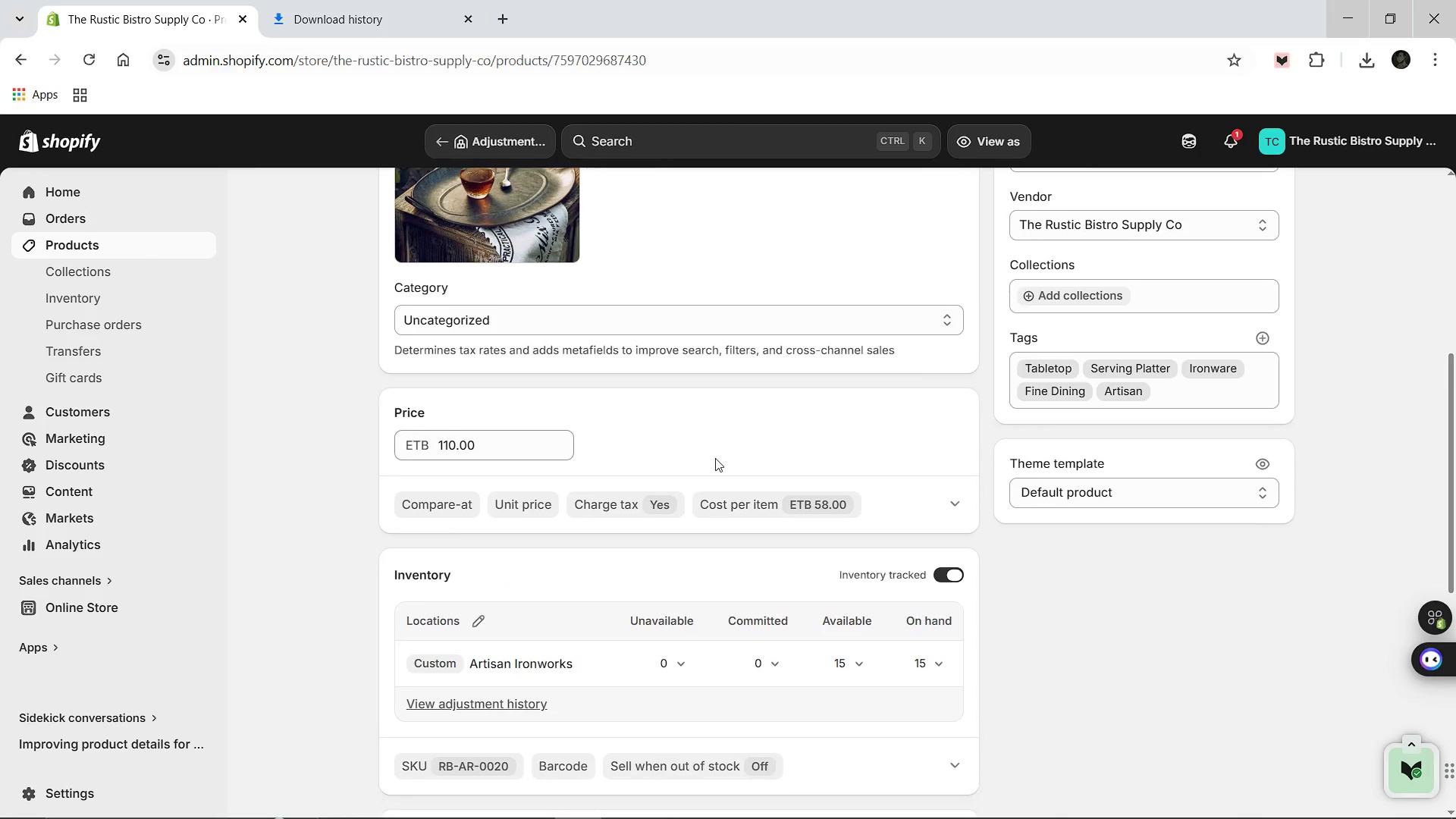 
left_click([959, 578])
 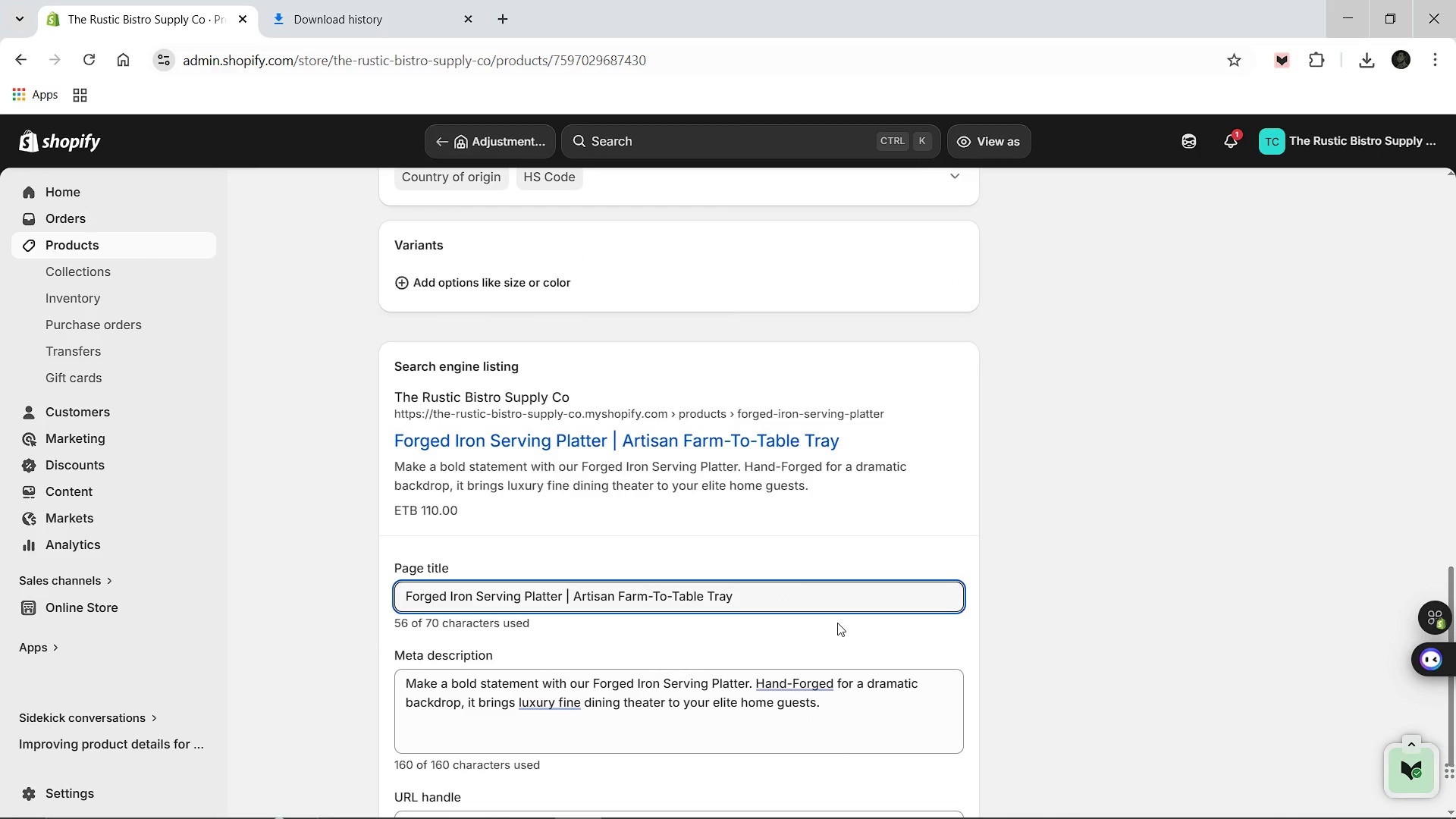 
wait(28.2)
 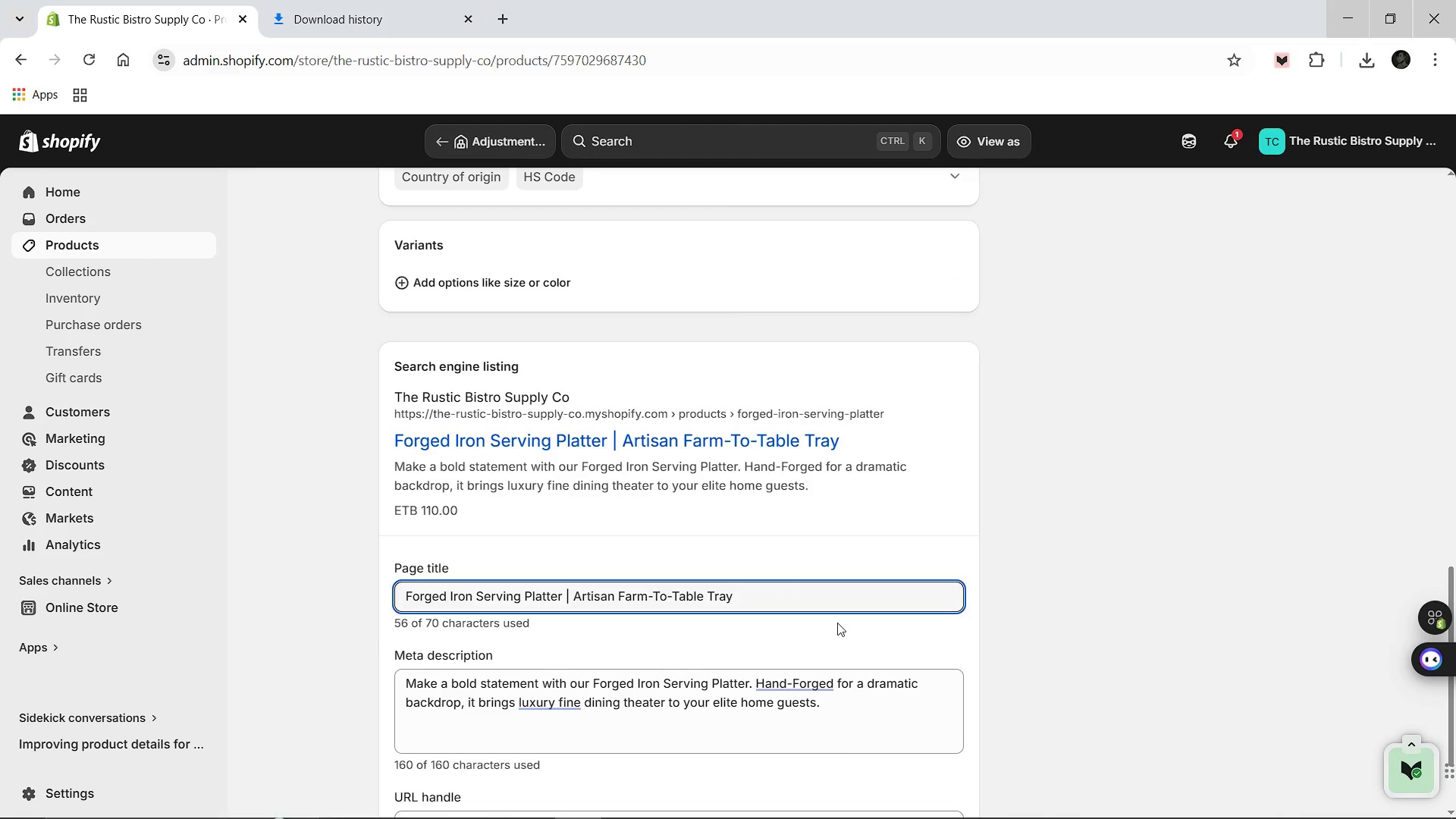 
mouse_move([562, 695])
 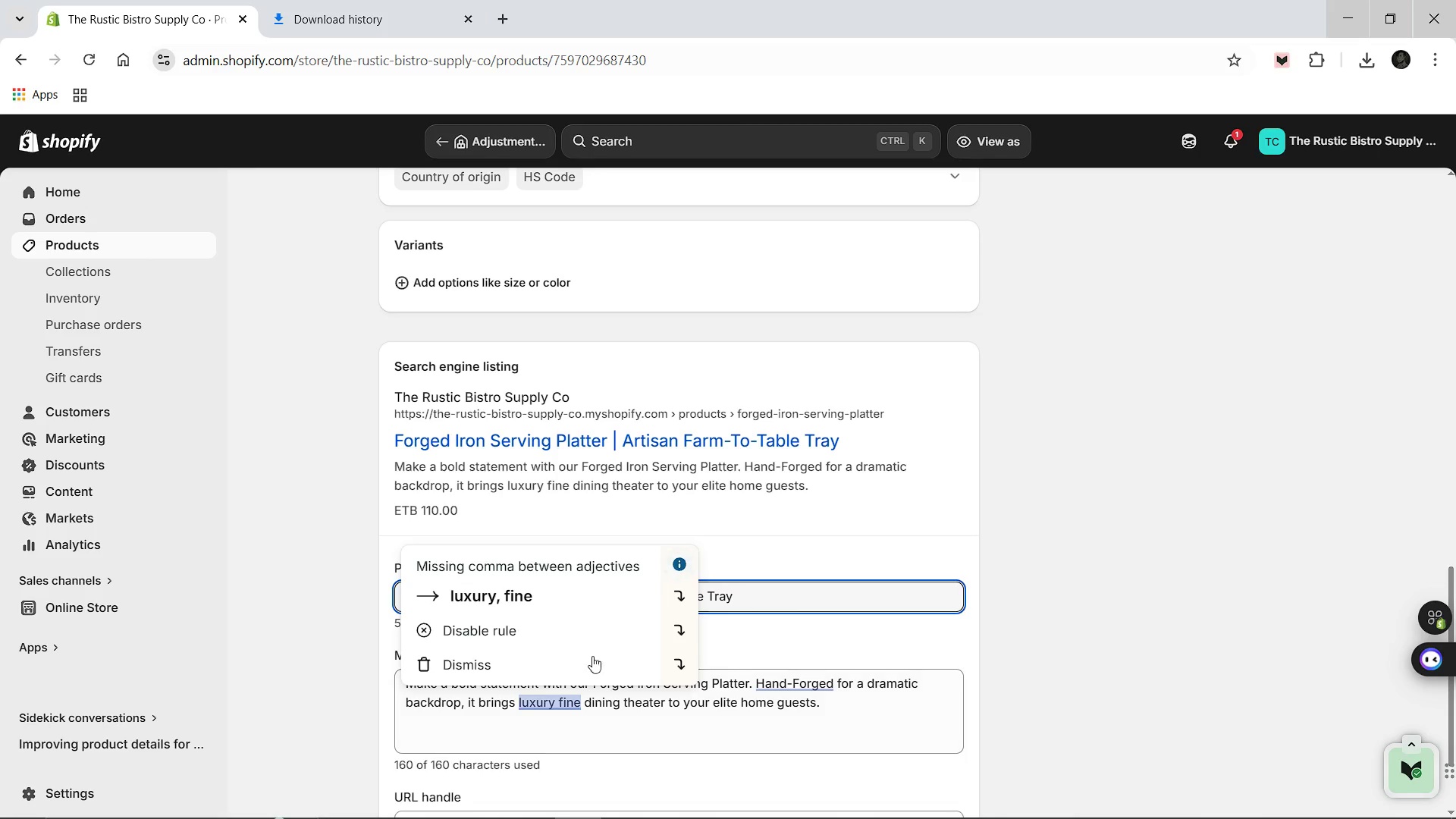 
left_click([576, 665])
 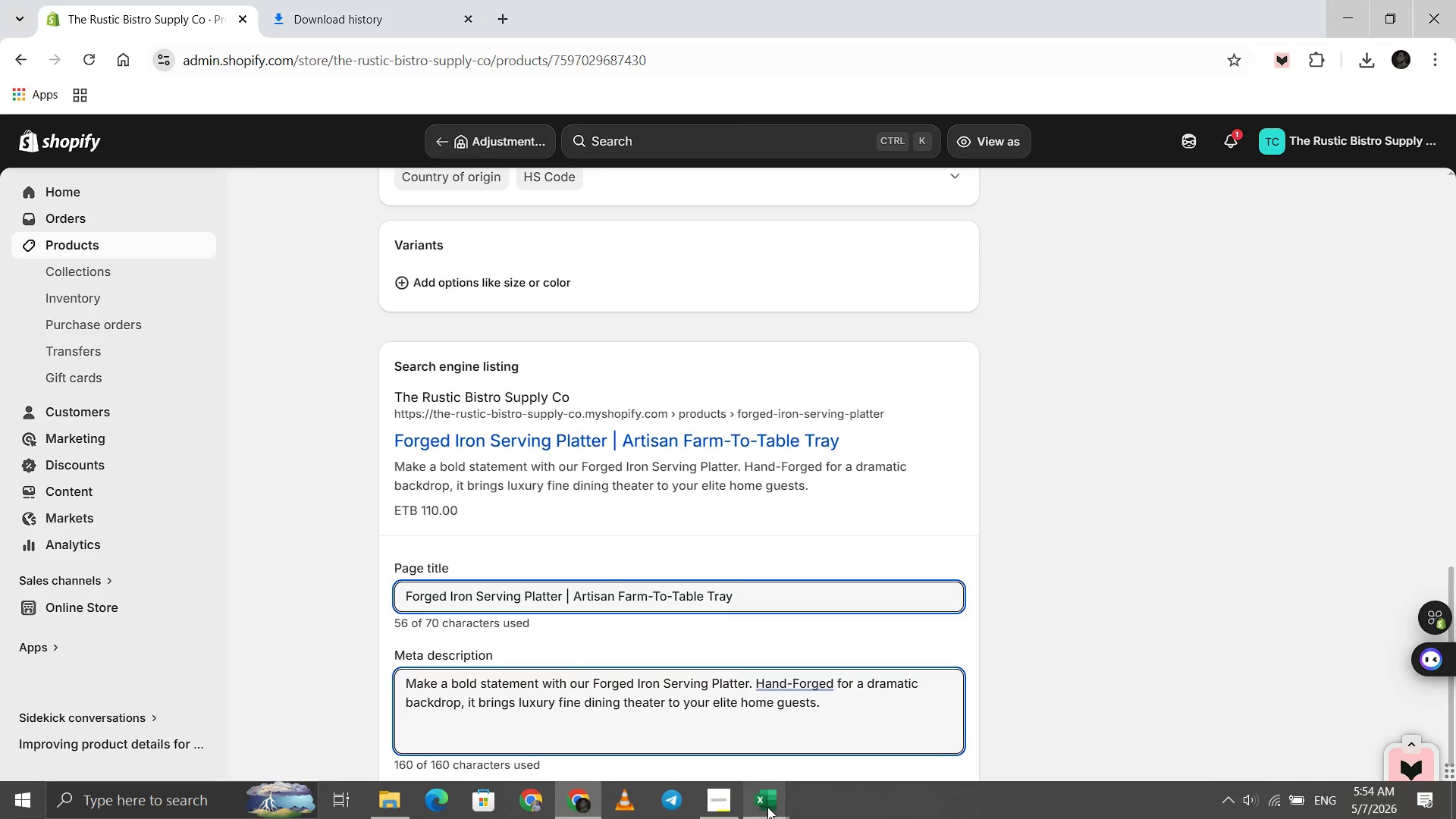 
left_click([717, 803])